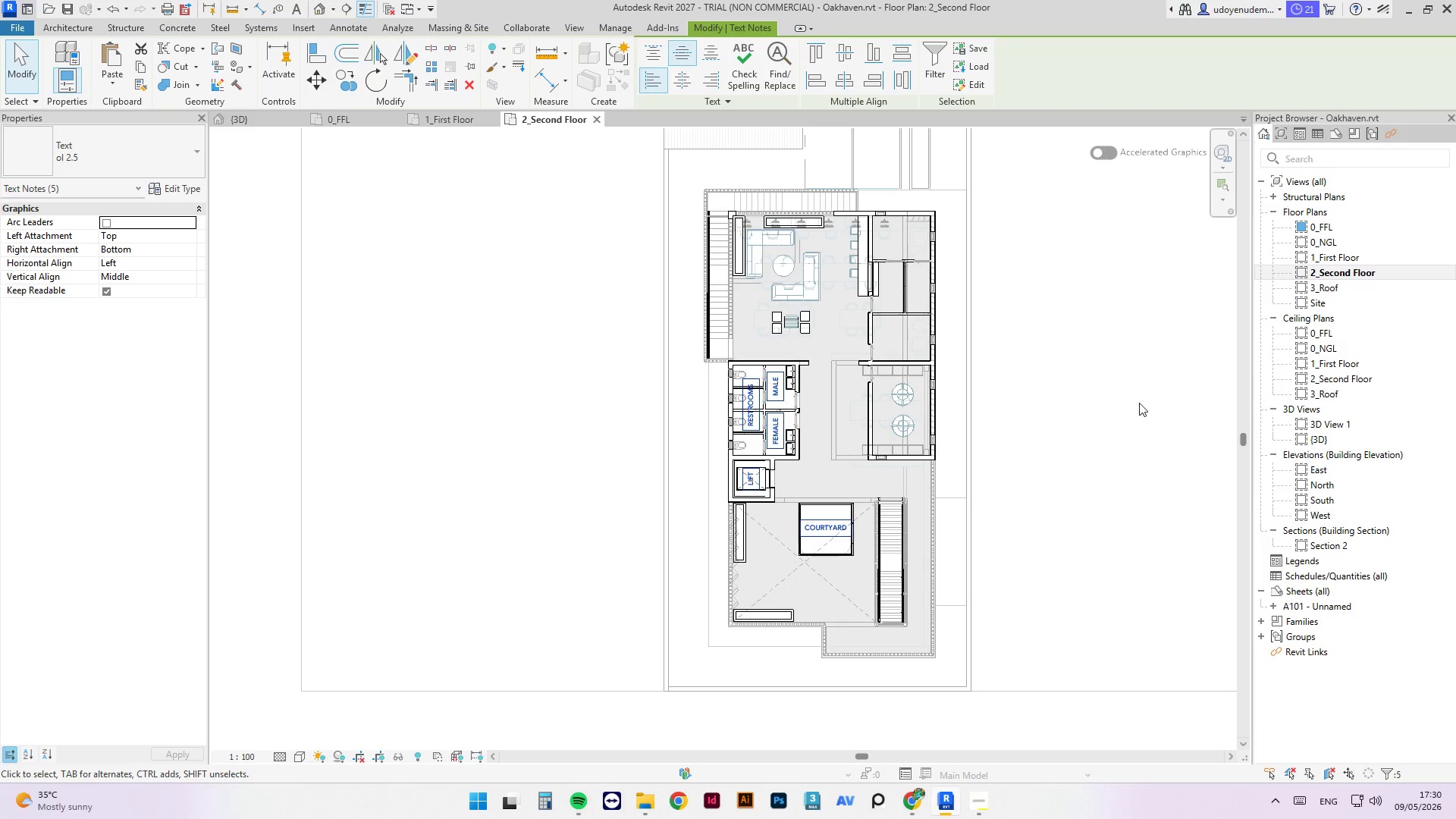 
left_click([1125, 400])
 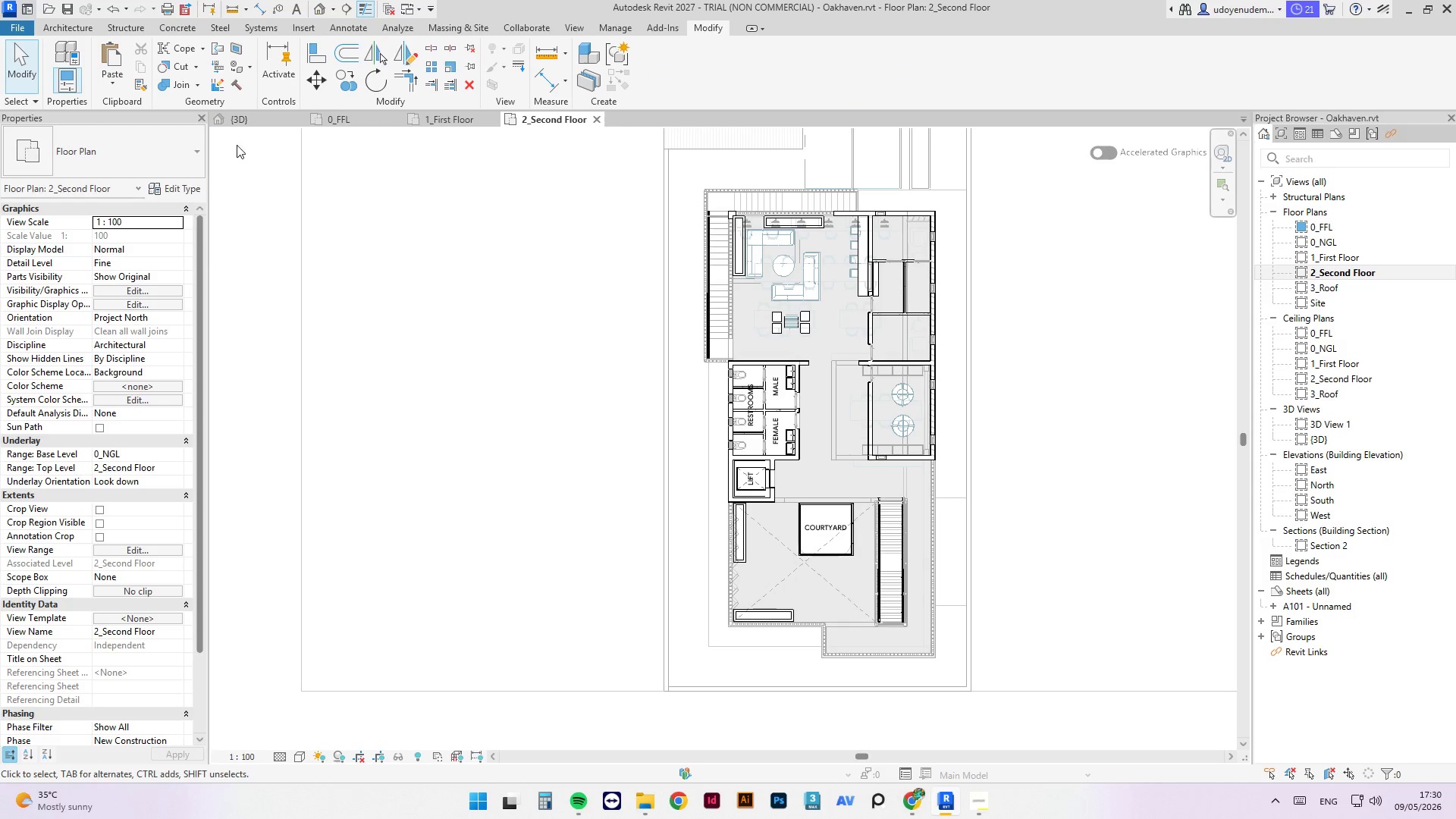 
left_click([318, 124])
 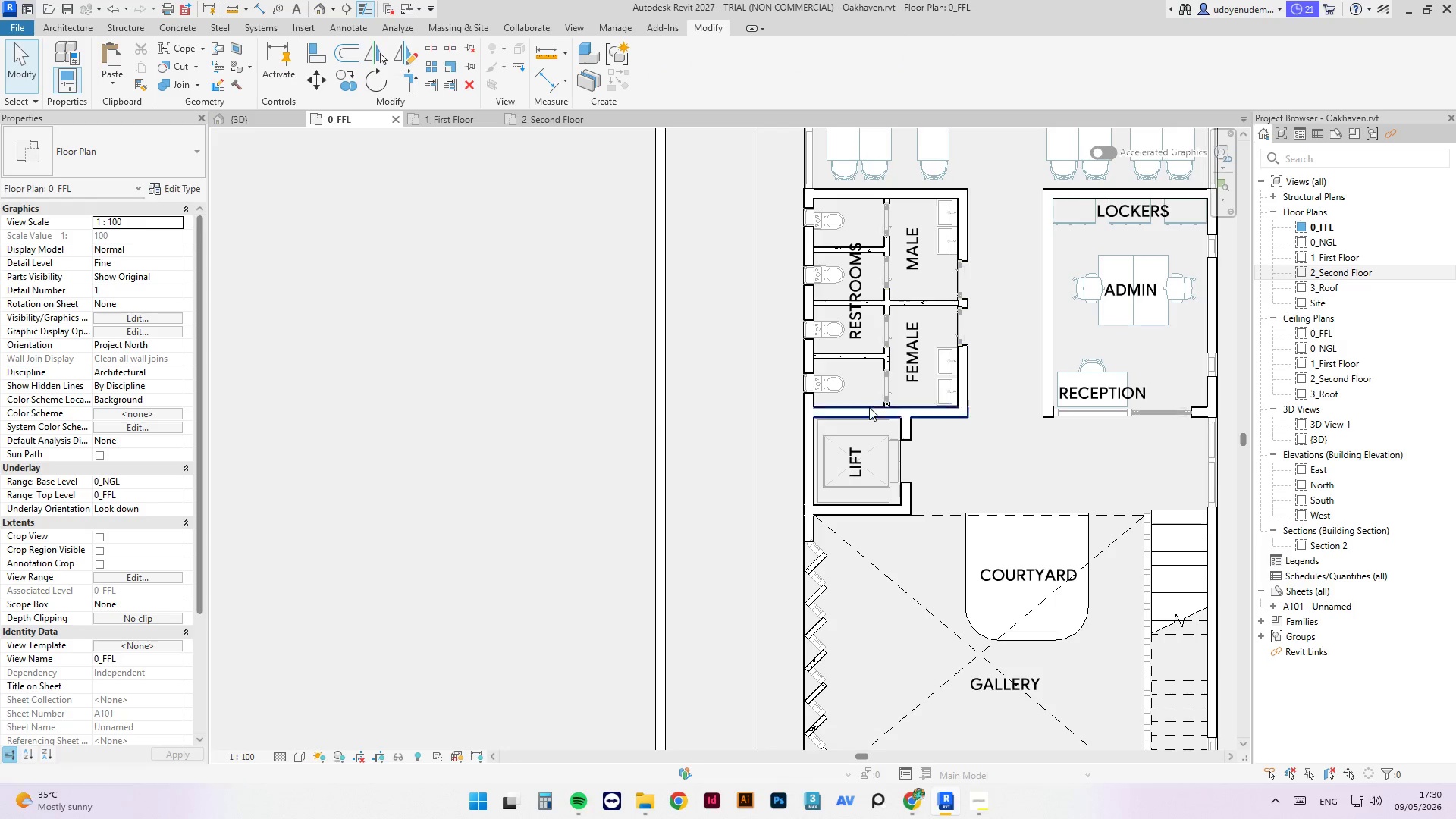 
scroll: coordinate [883, 415], scroll_direction: down, amount: 1.0
 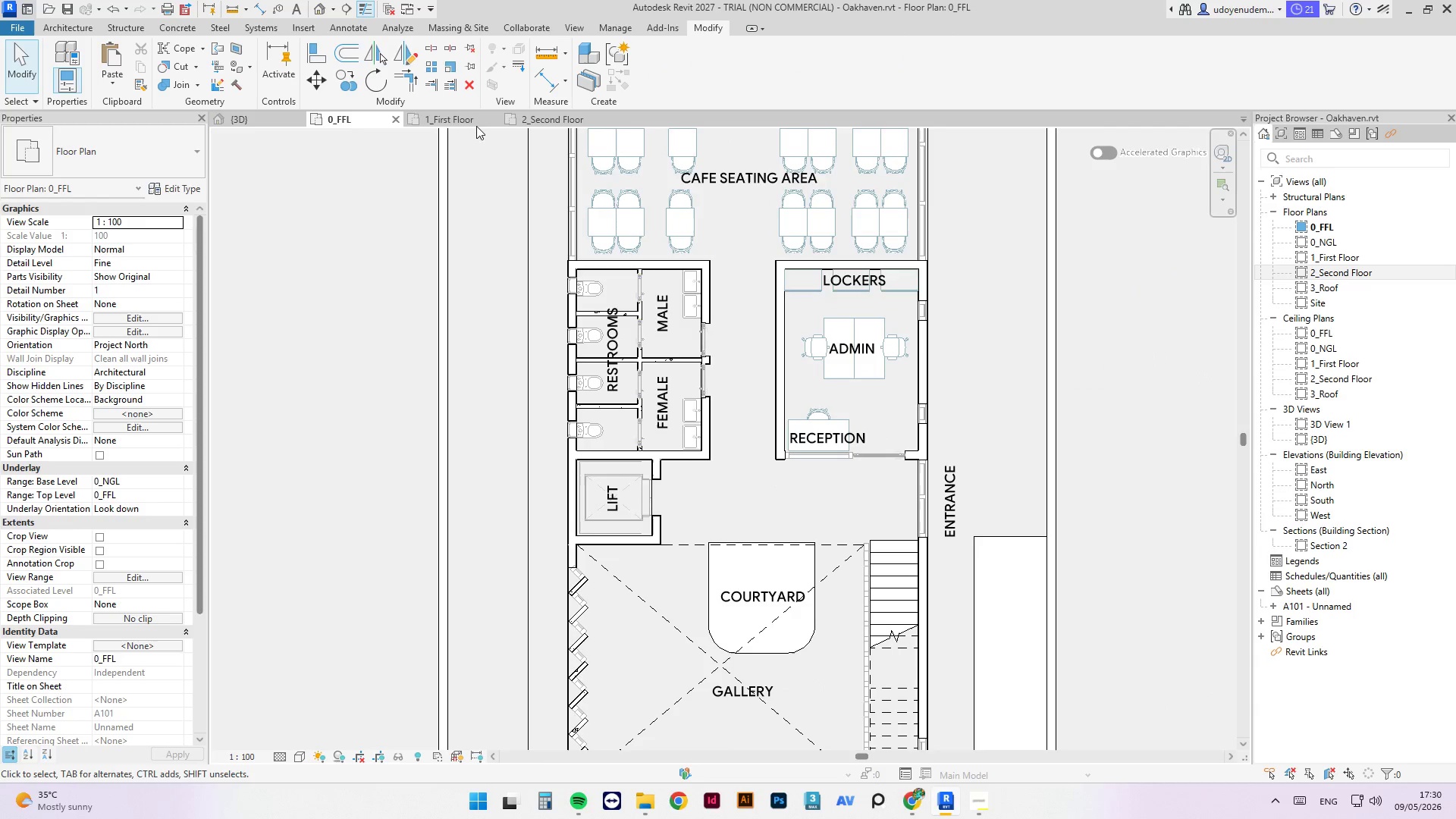 
left_click([470, 117])
 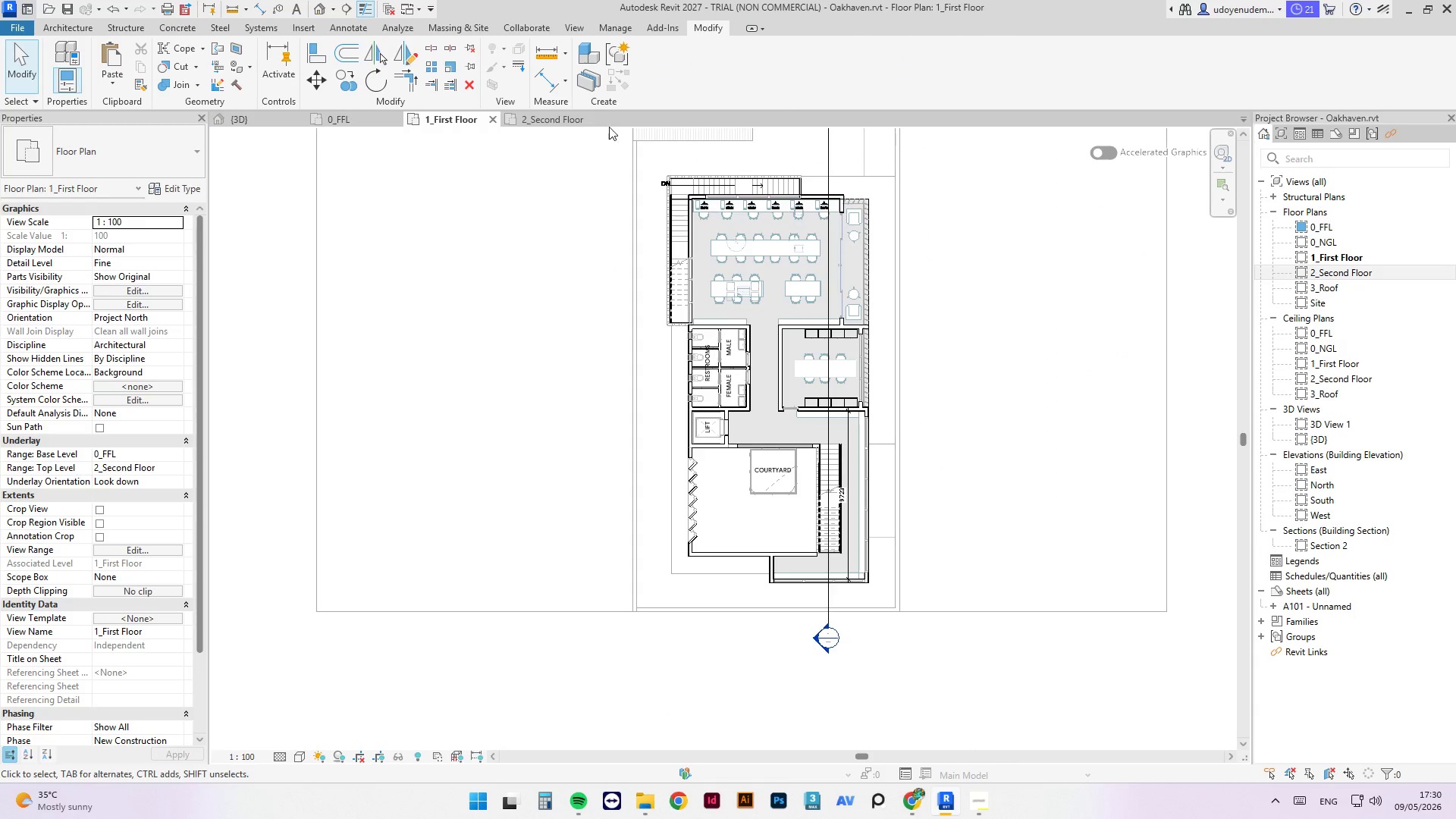 
left_click([564, 112])
 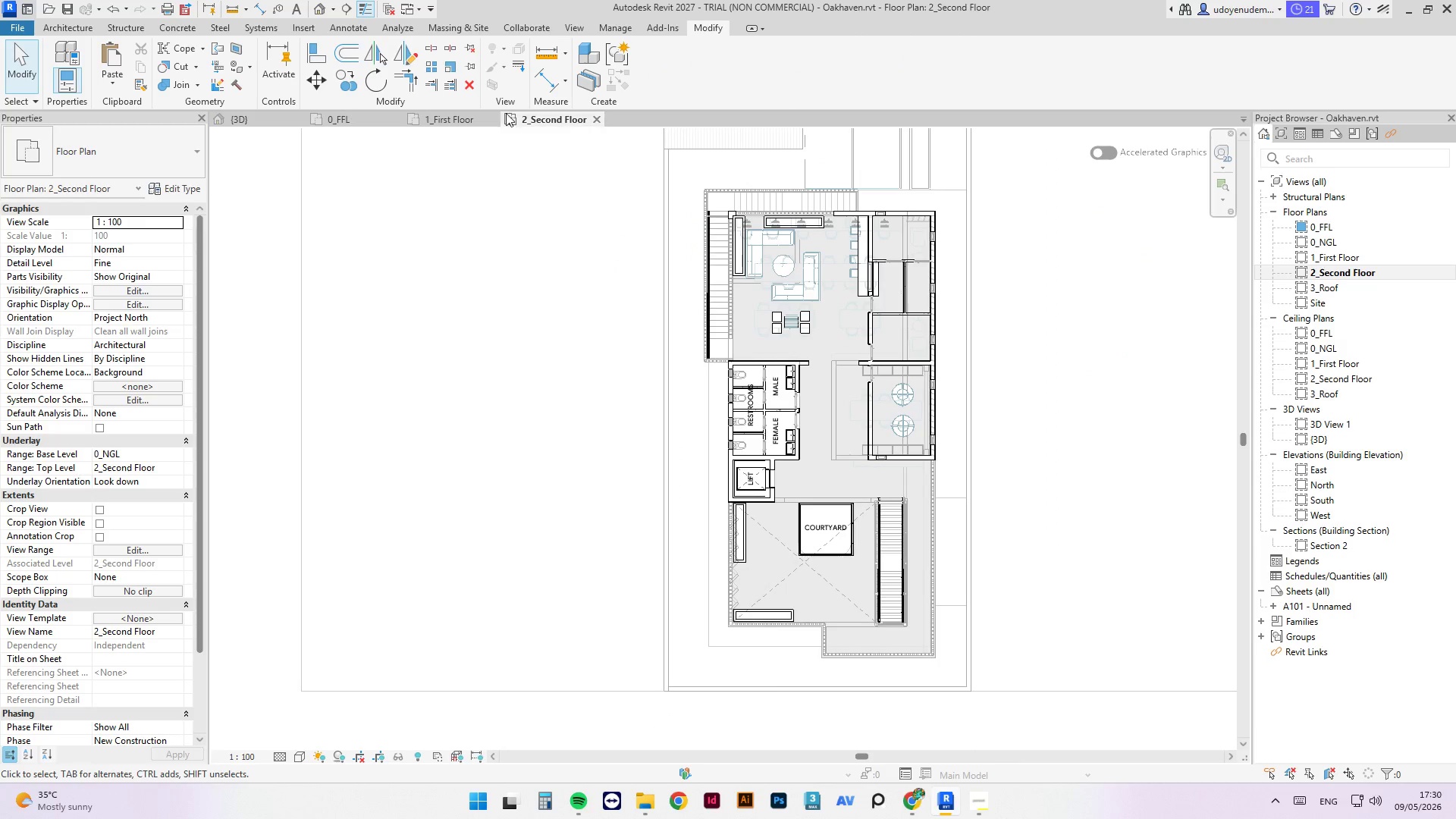 
left_click([469, 115])
 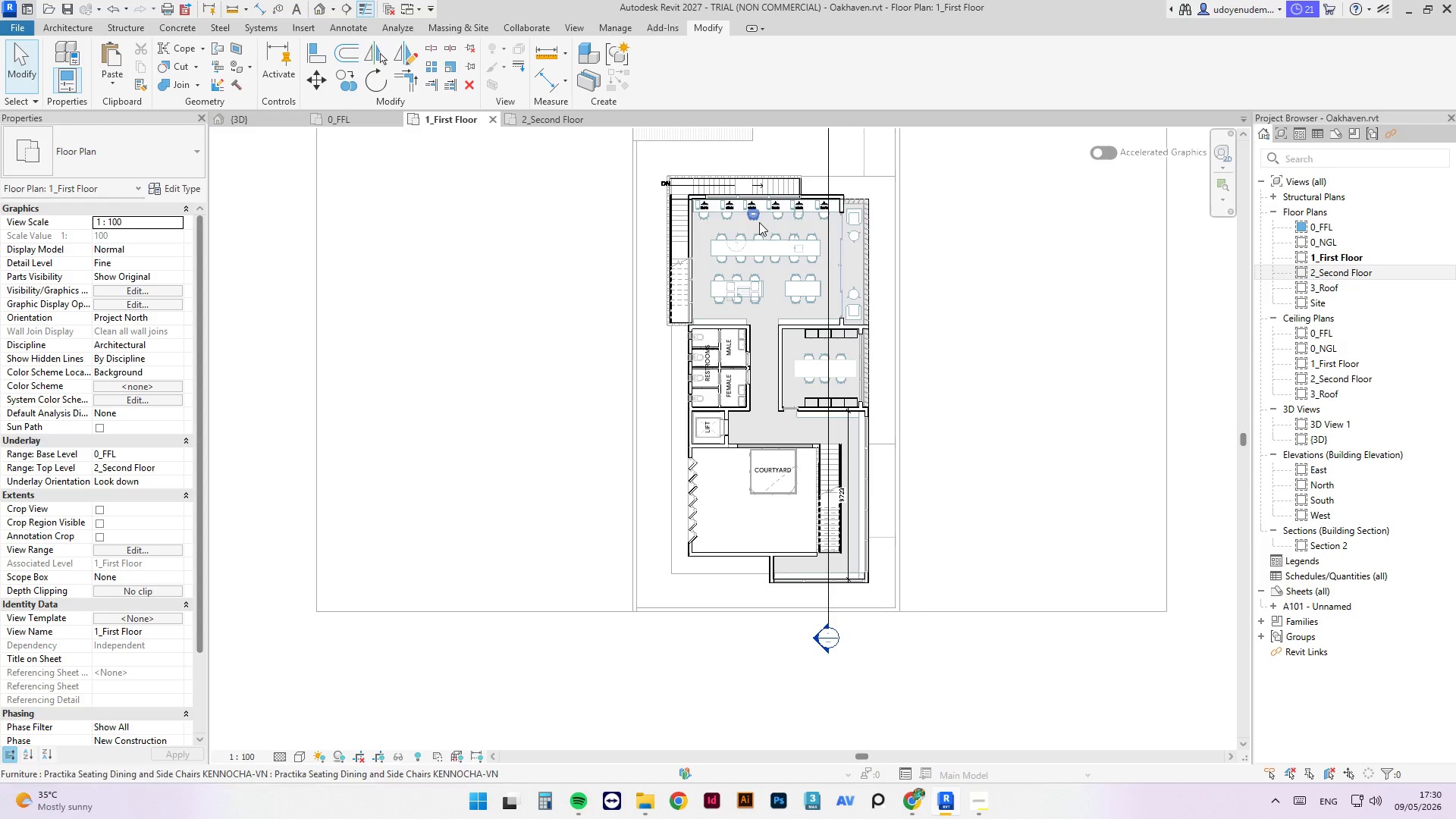 
left_click([723, 361])
 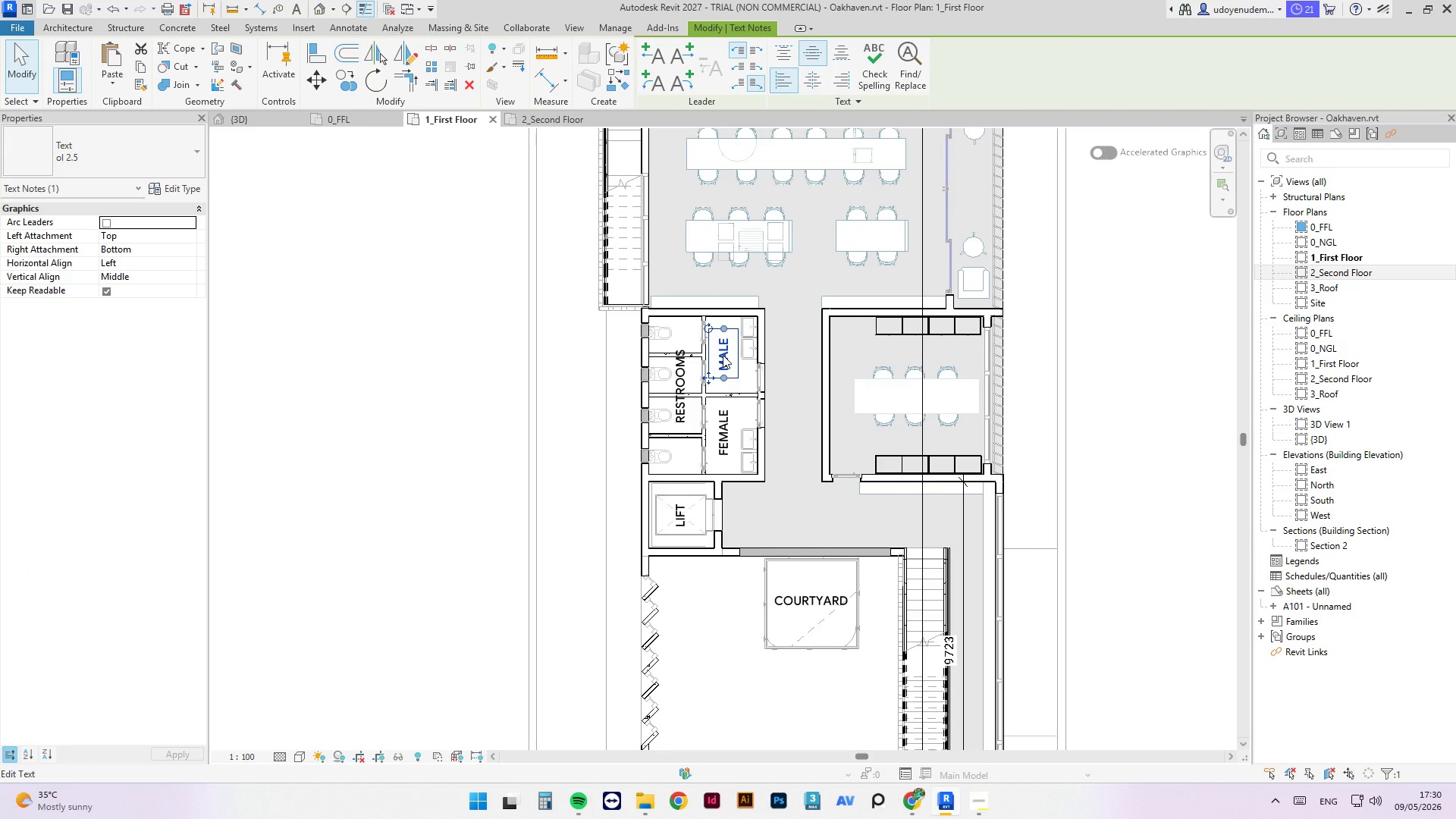 
scroll: coordinate [735, 348], scroll_direction: up, amount: 5.0
 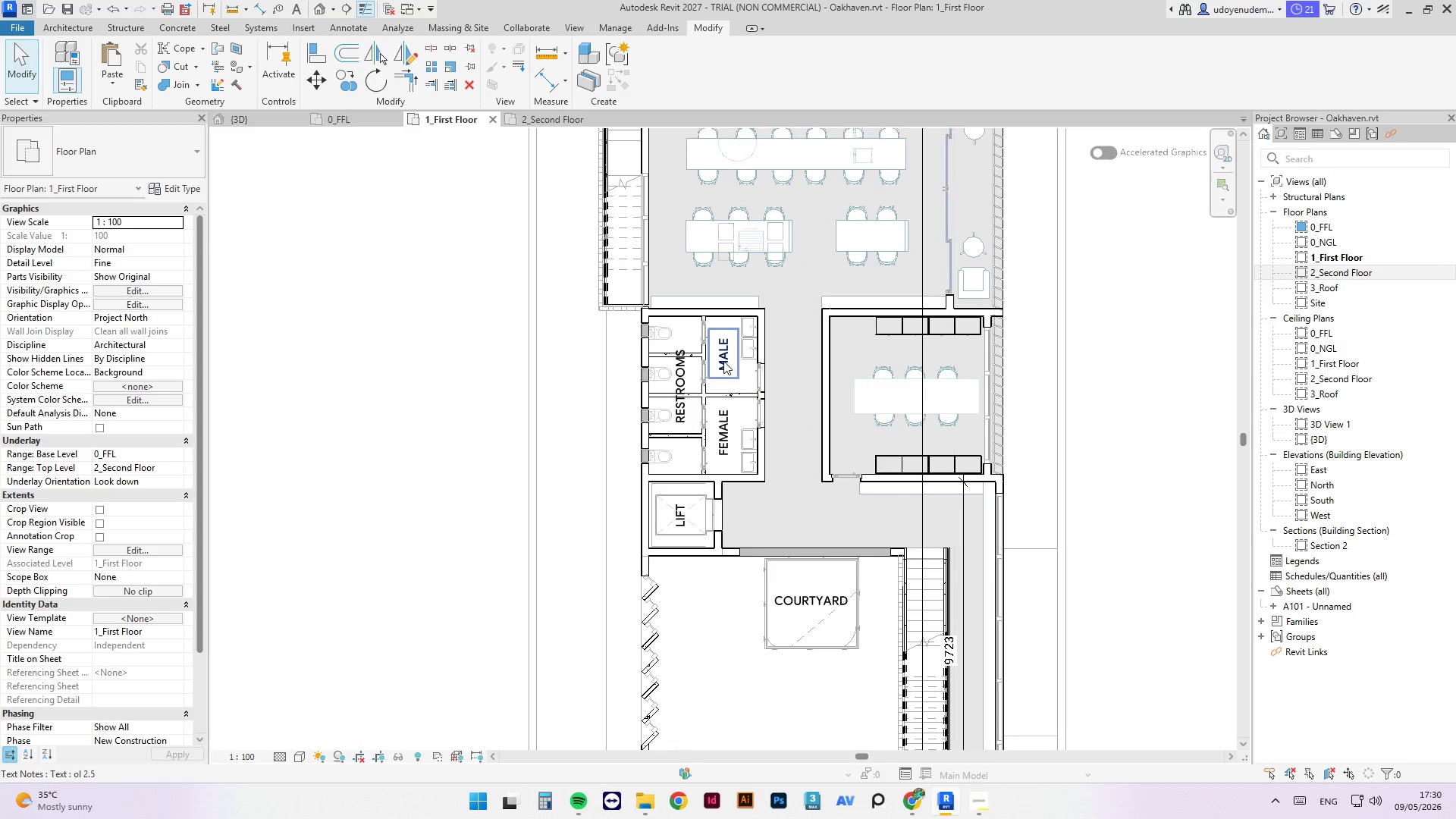 
key(C)
 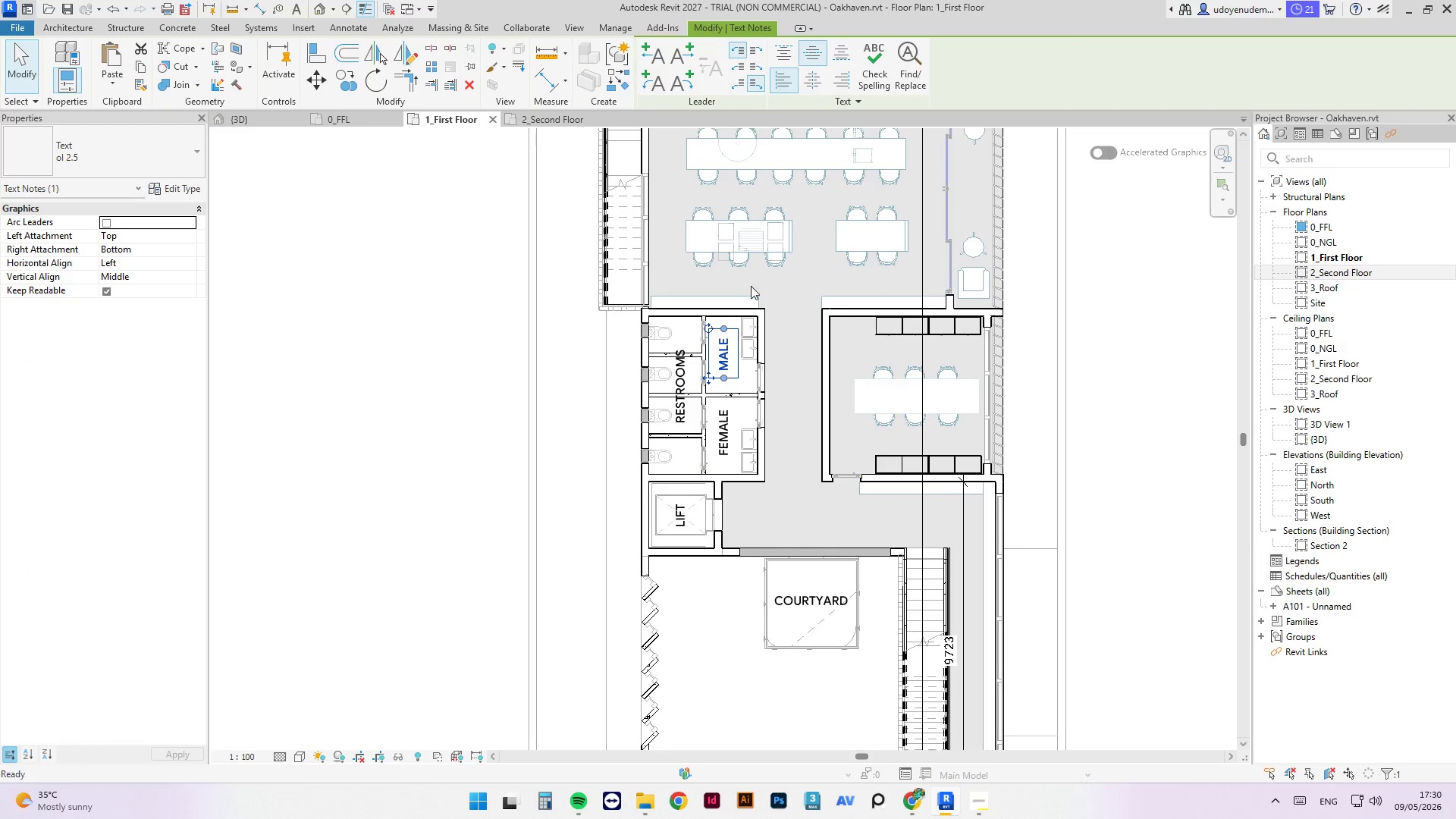 
hold_key(key=S, duration=7.38)
 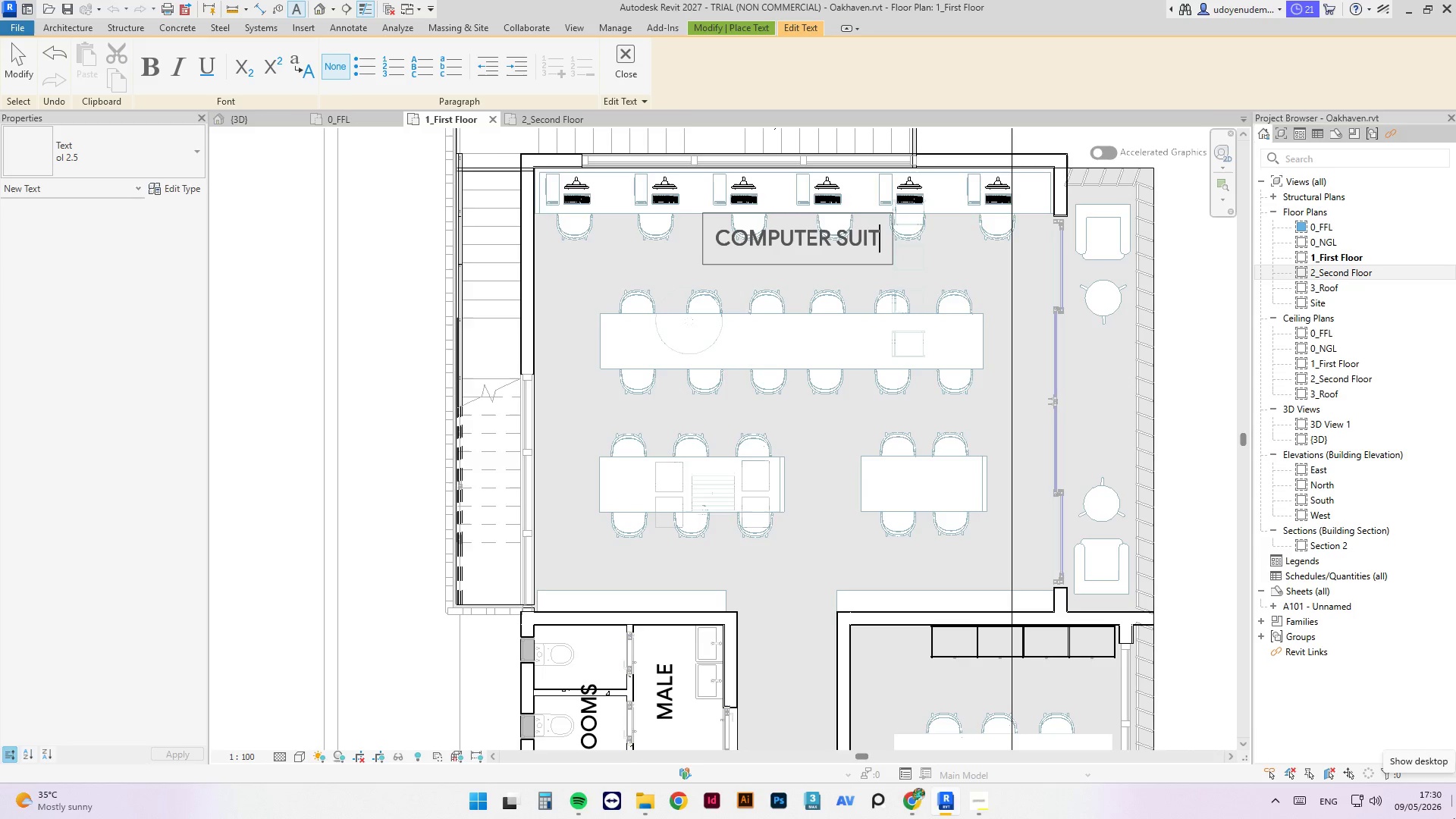 
scroll: coordinate [723, 292], scroll_direction: down, amount: 2.0
 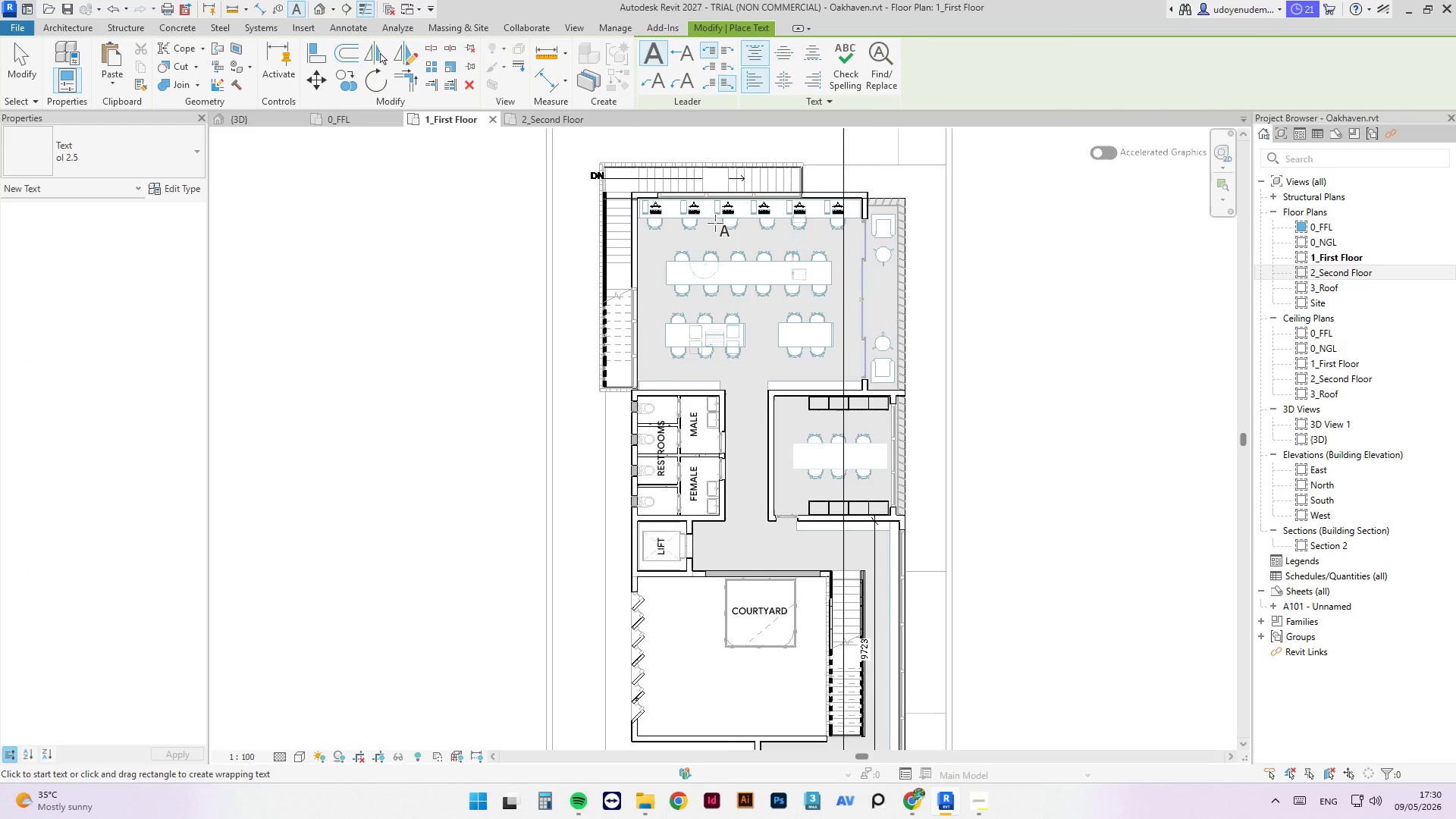 
scroll: coordinate [711, 238], scroll_direction: up, amount: 6.0
 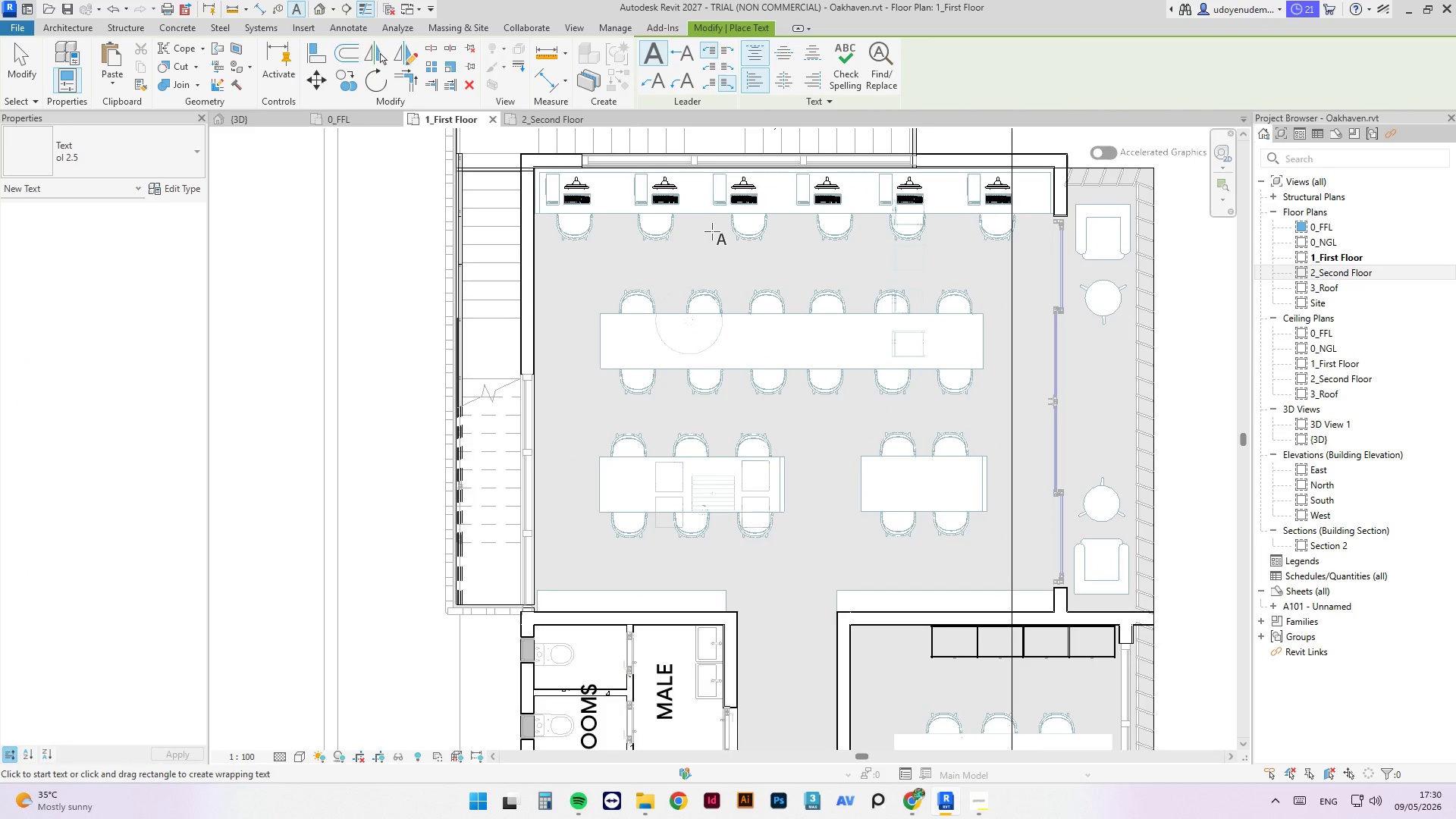 
left_click([715, 225])
 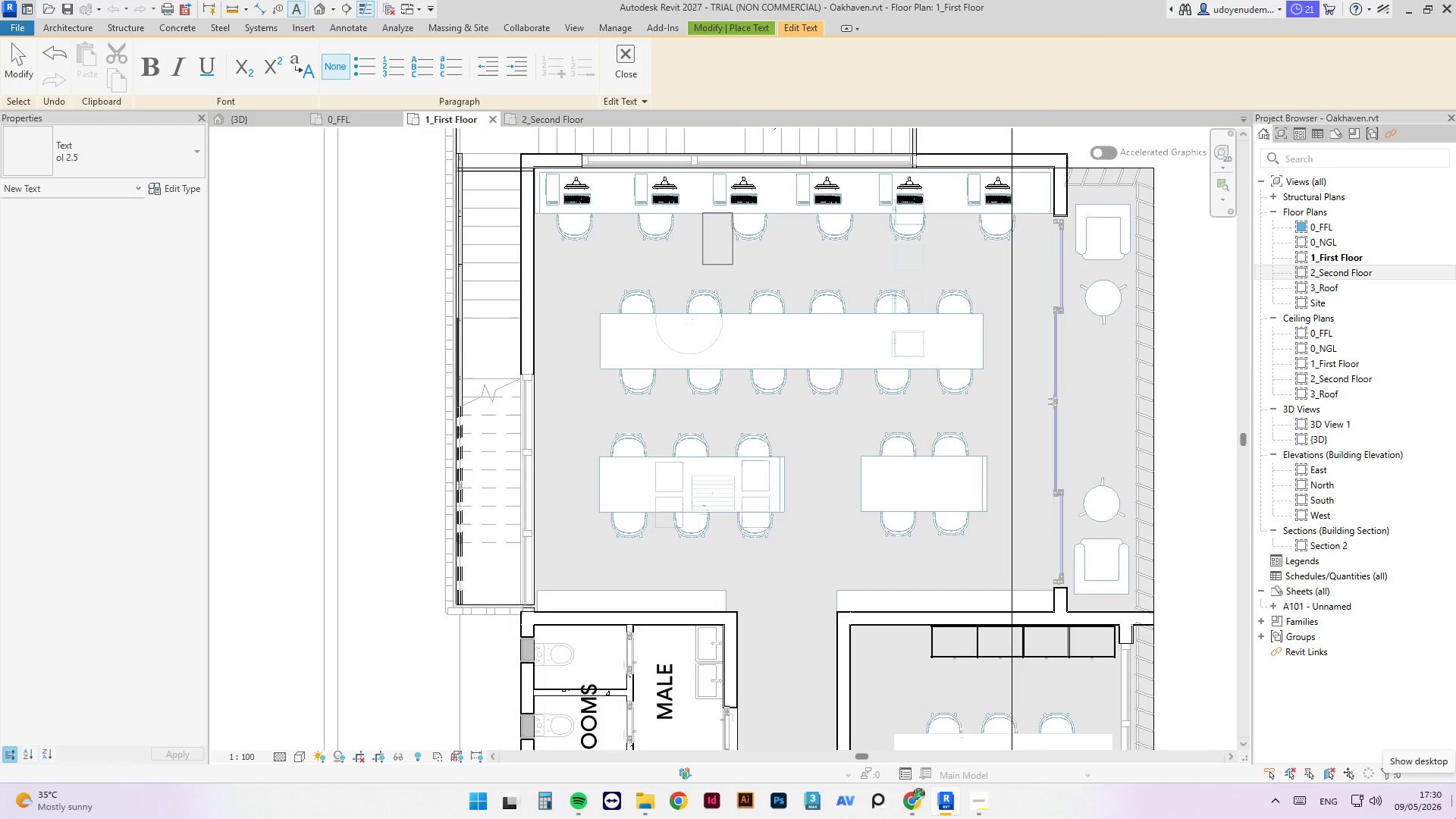 
type(com)
key(Backspace)
key(Backspace)
key(Backspace)
type(COMPUTER UITE)
 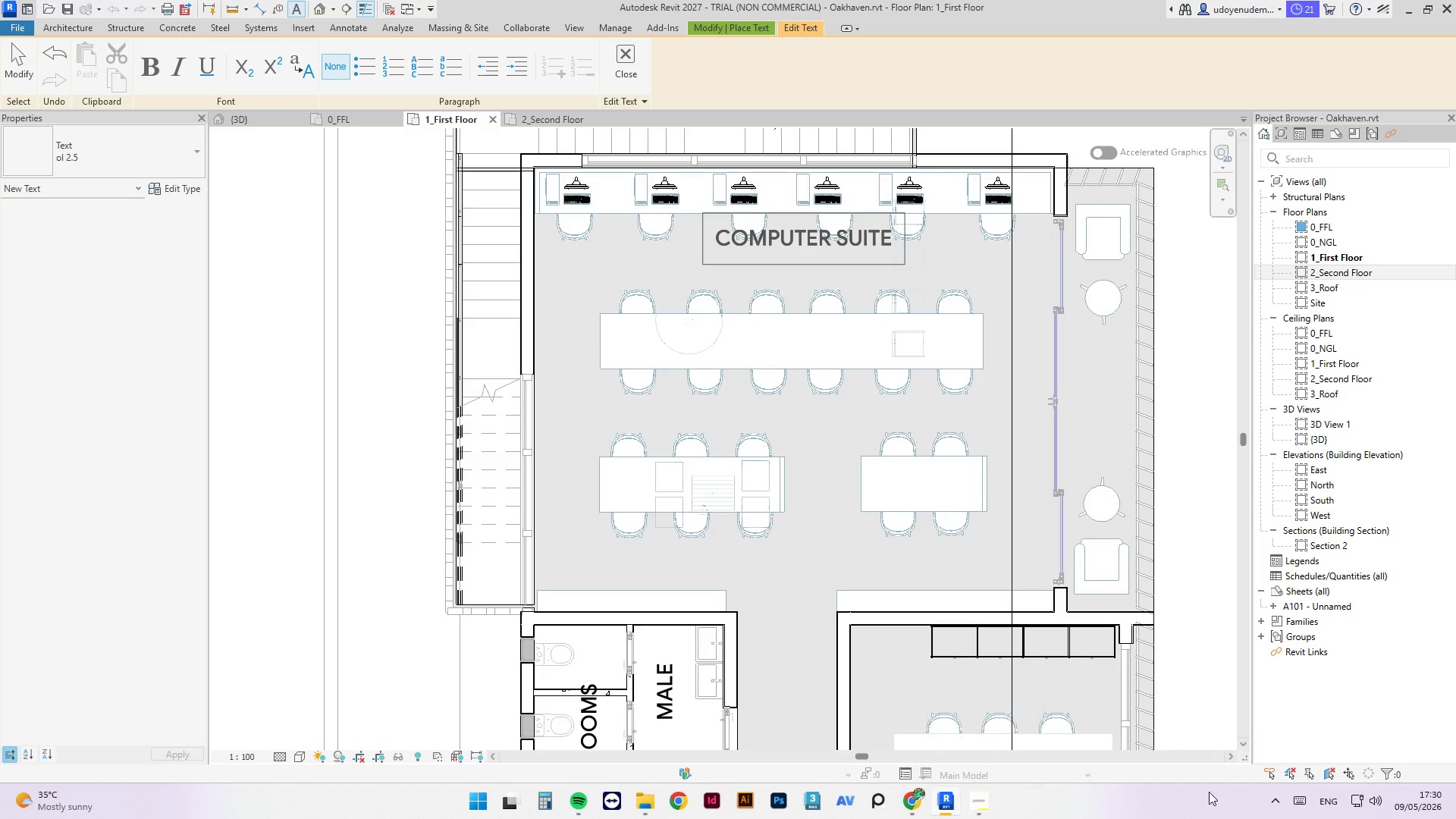 
scroll: coordinate [1158, 818], scroll_direction: up, amount: 110.0
 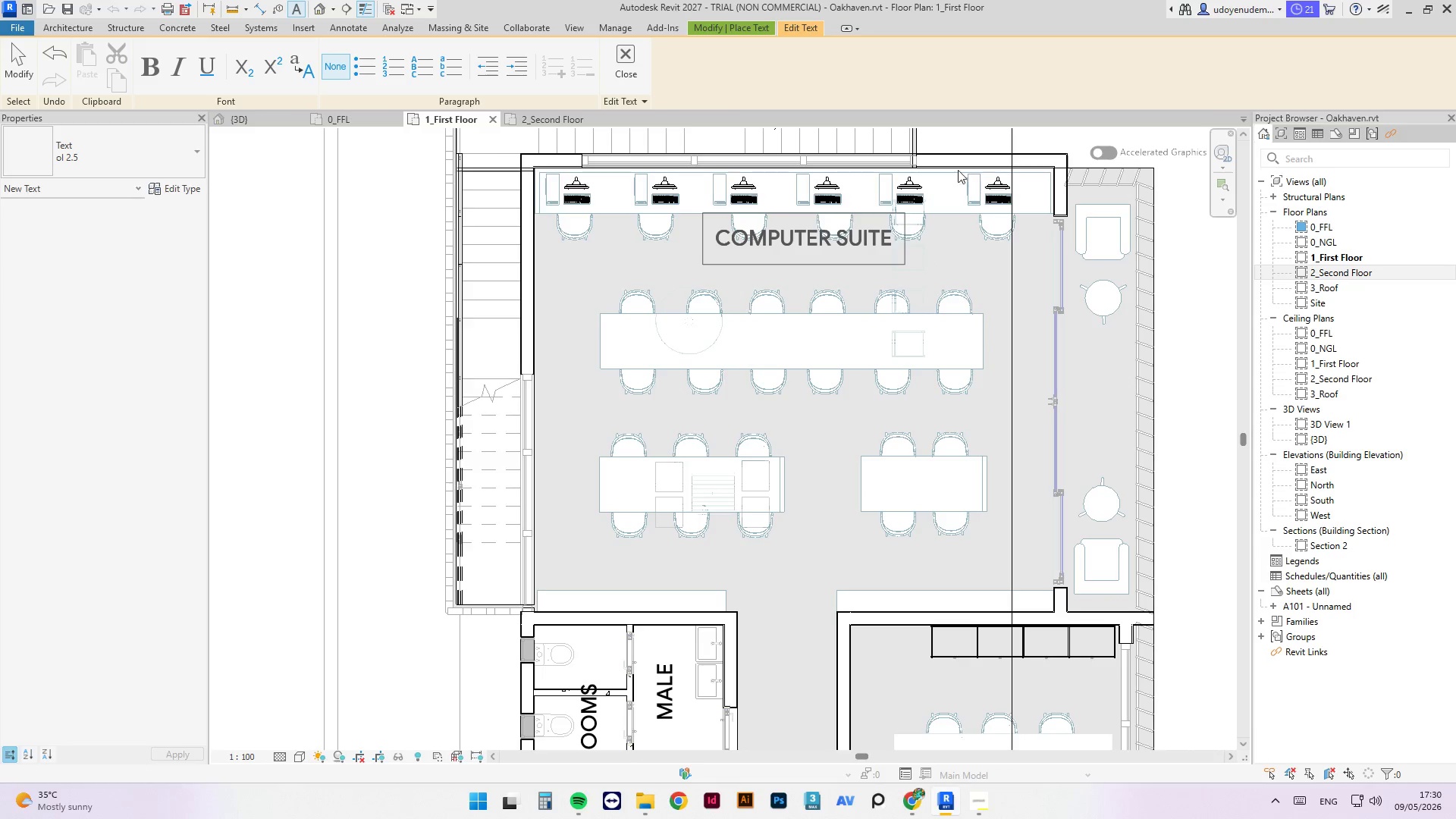 
key(Escape)
 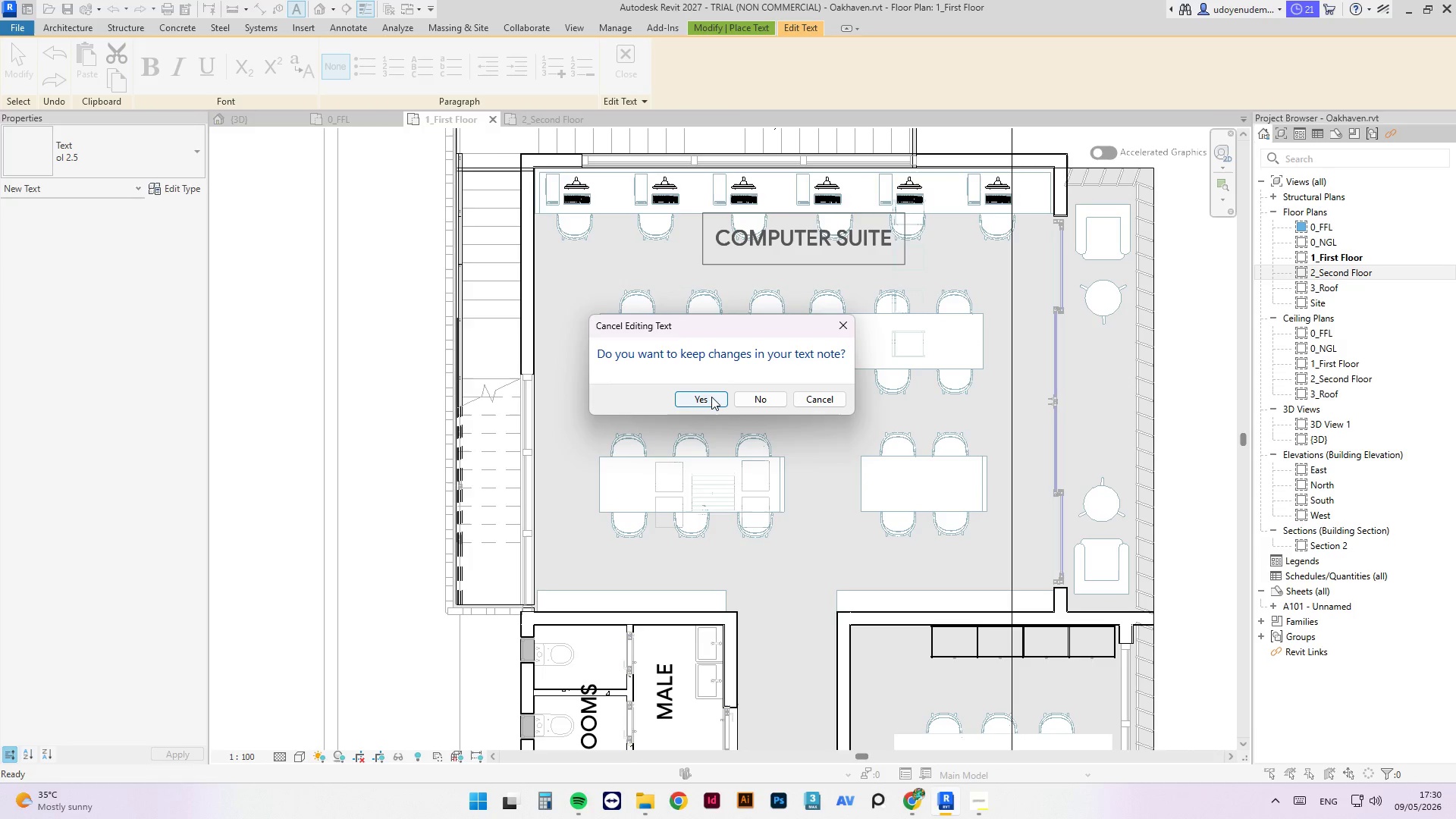 
left_click([711, 397])
 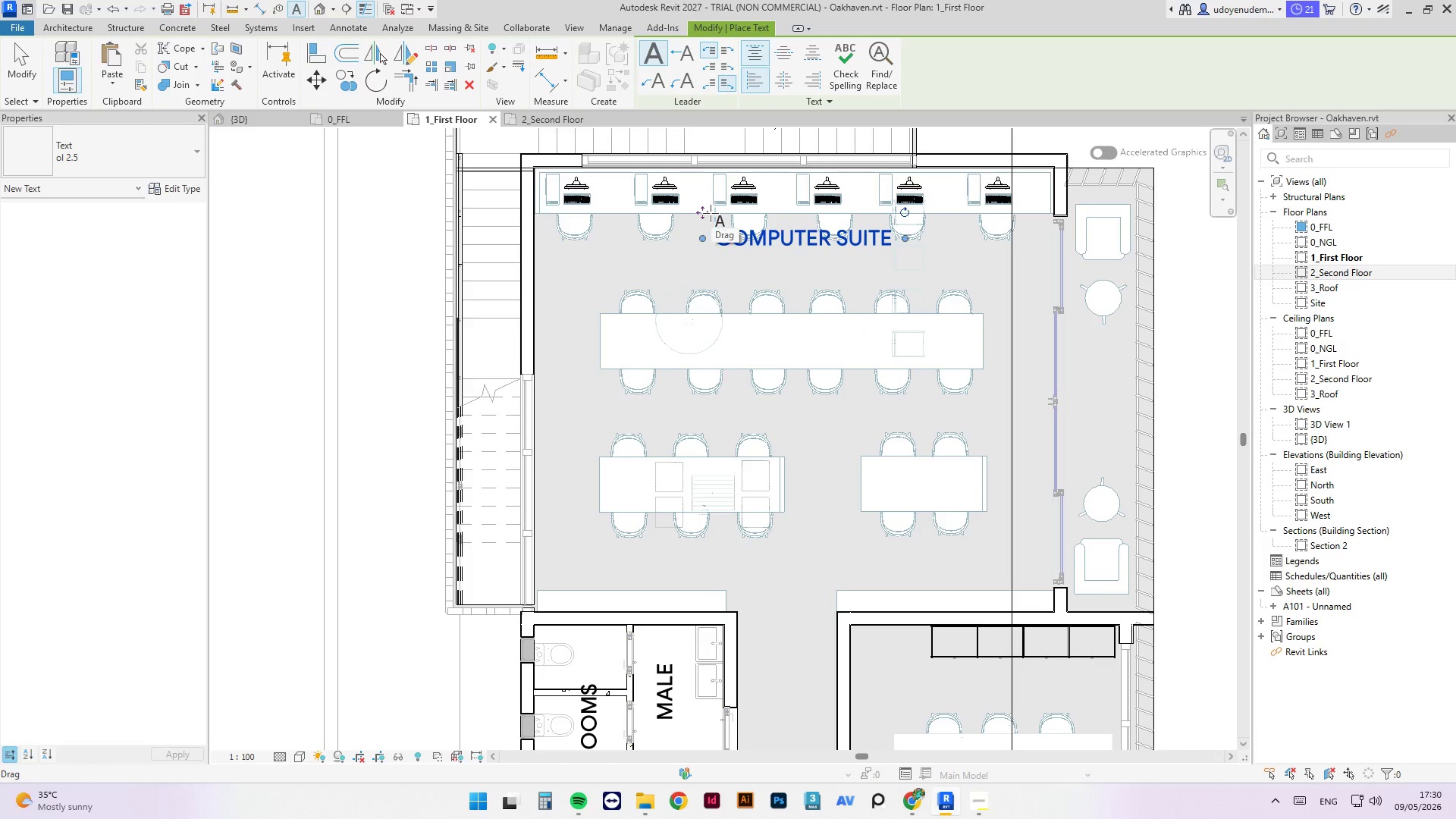 
type(MD)
 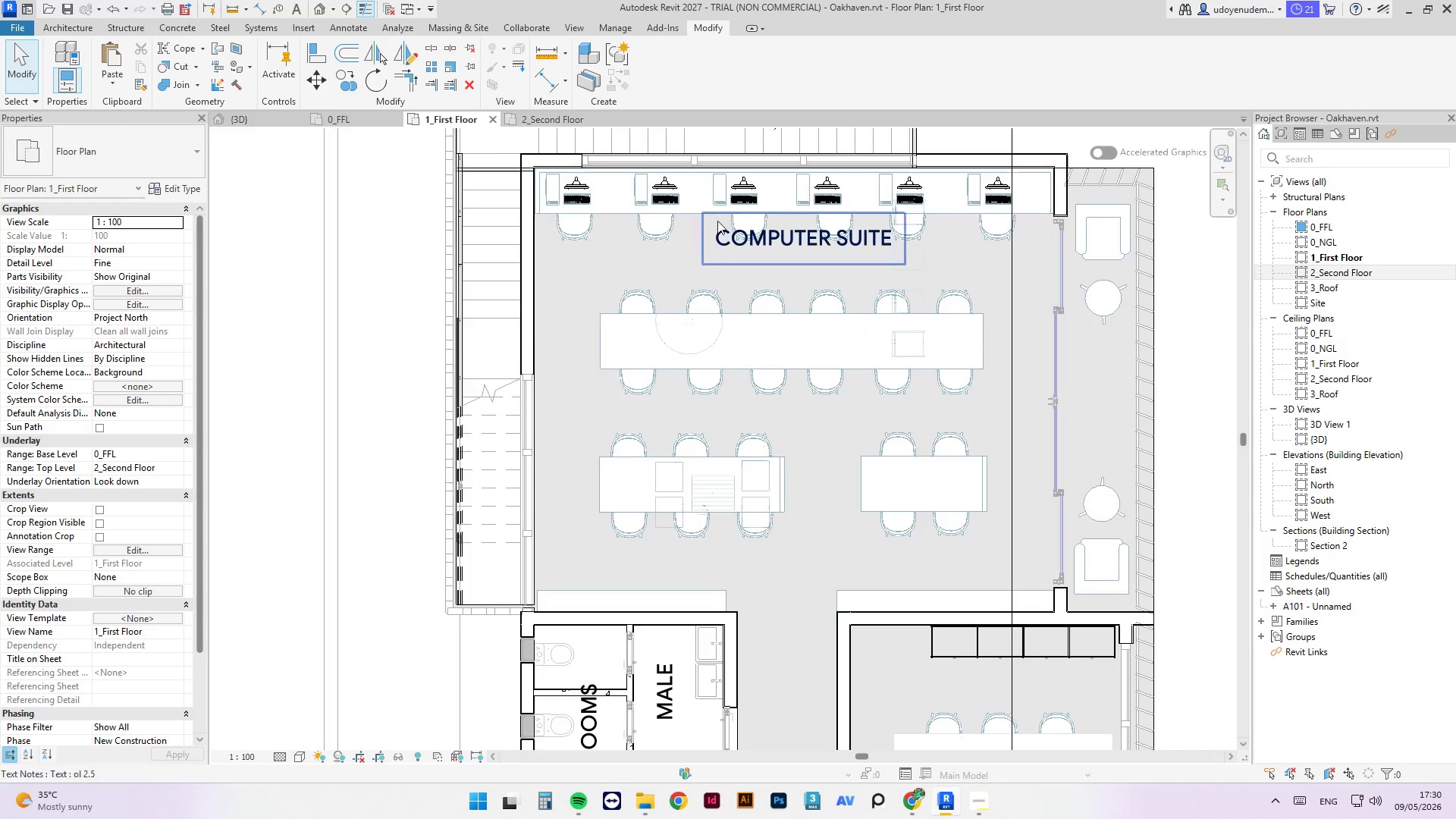 
left_click([727, 231])
 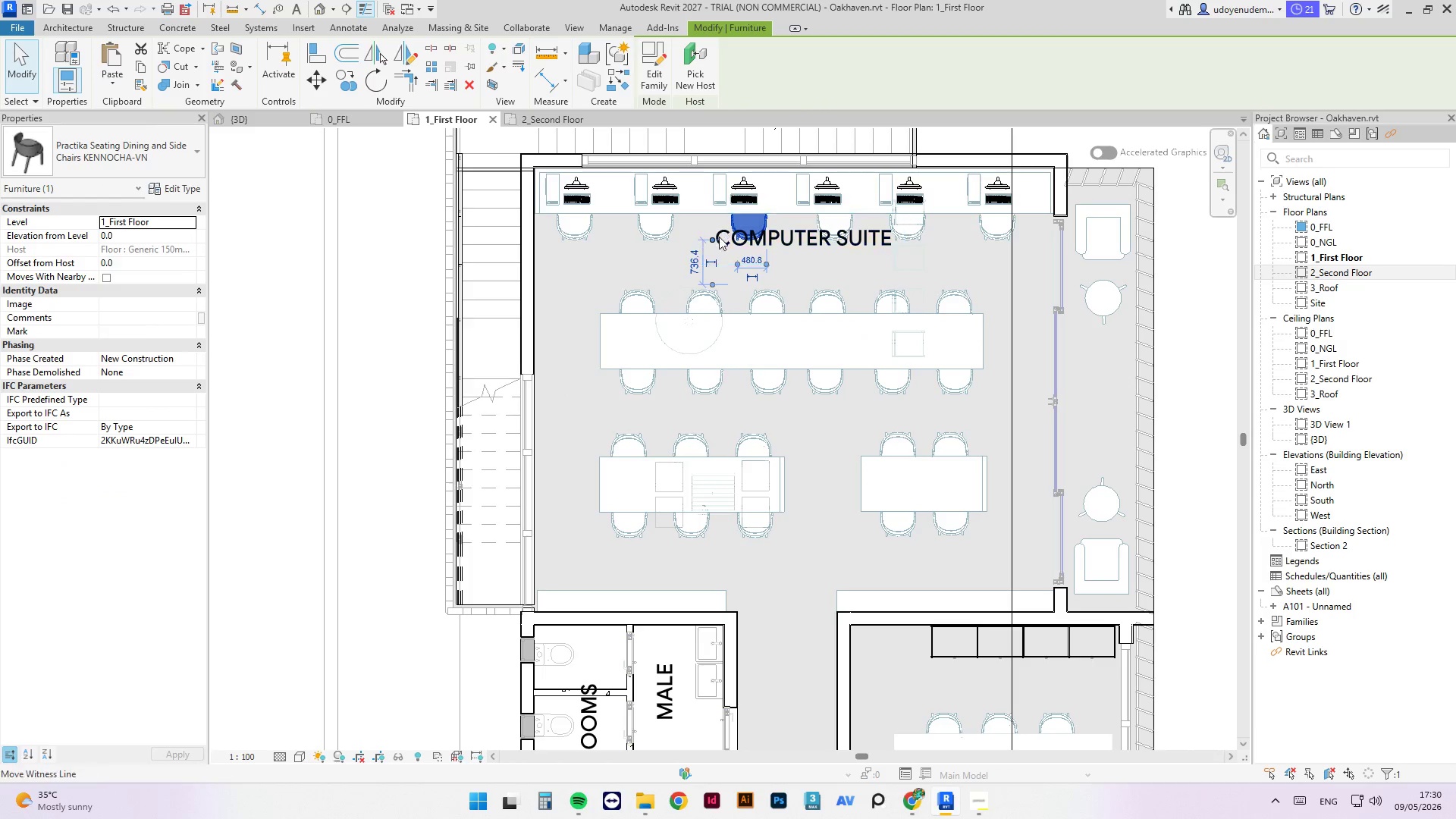 
key(Escape)
 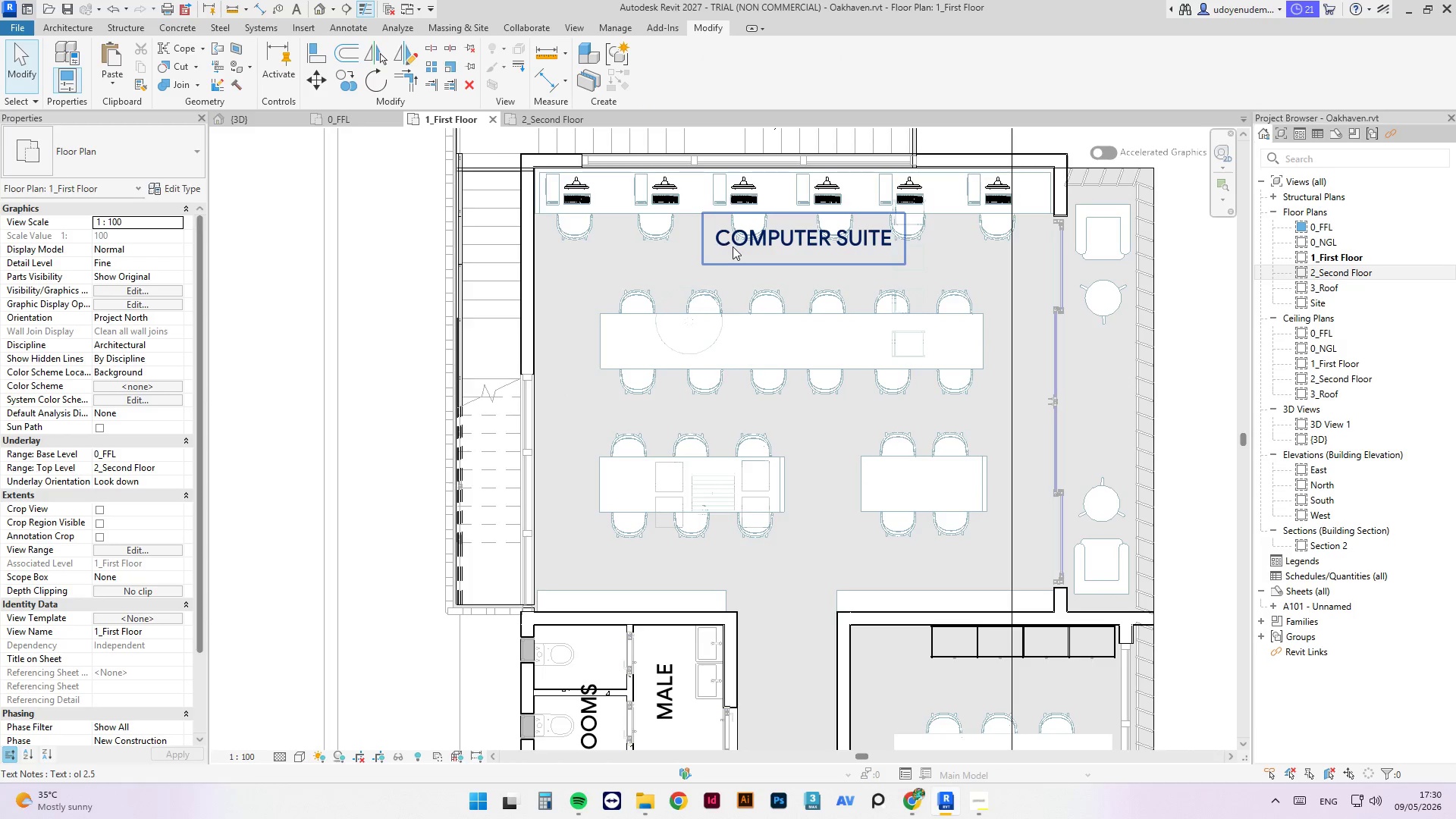 
left_click([733, 246])
 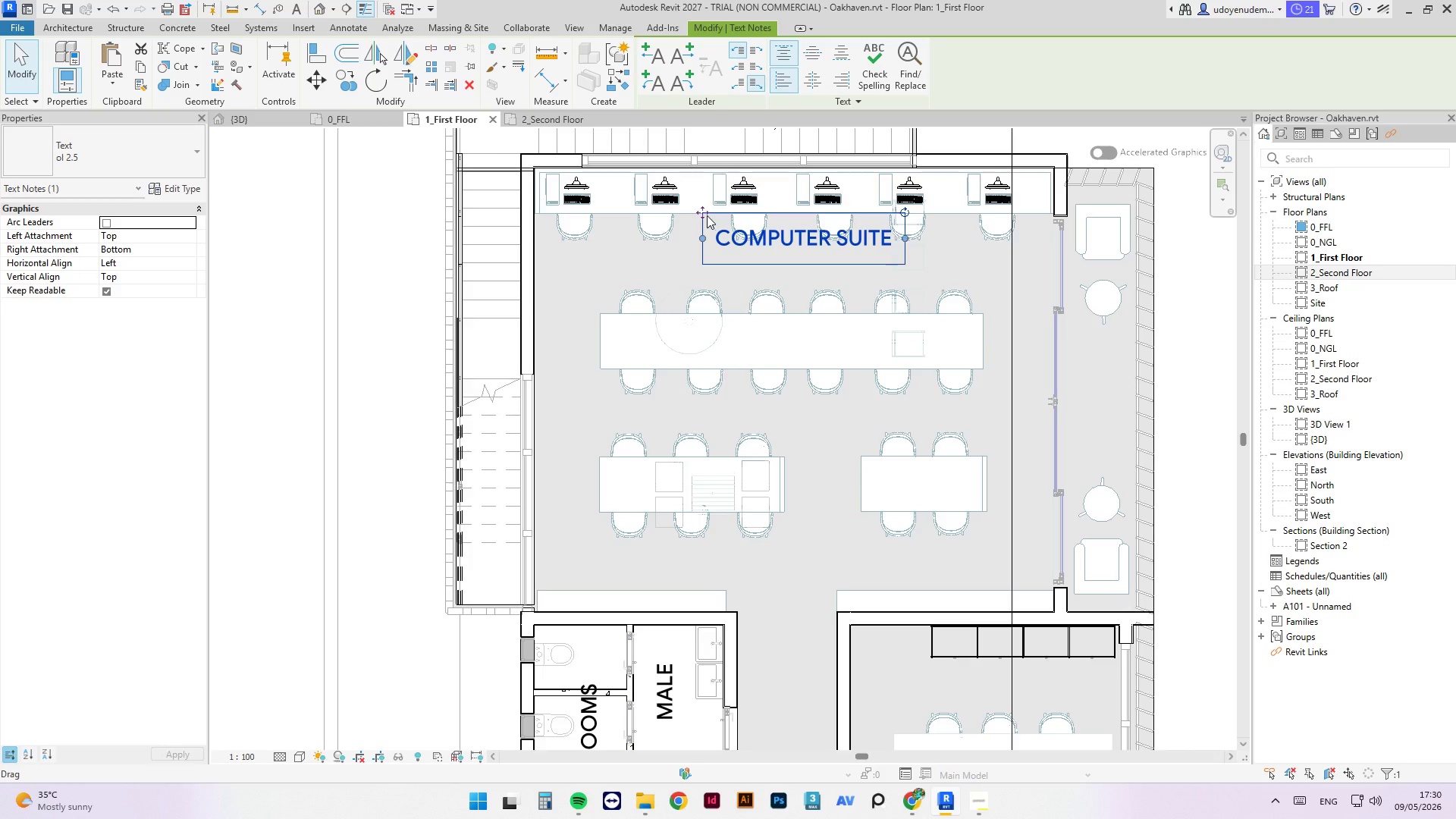 
left_click_drag(start_coordinate=[702, 213], to_coordinate=[705, 196])
 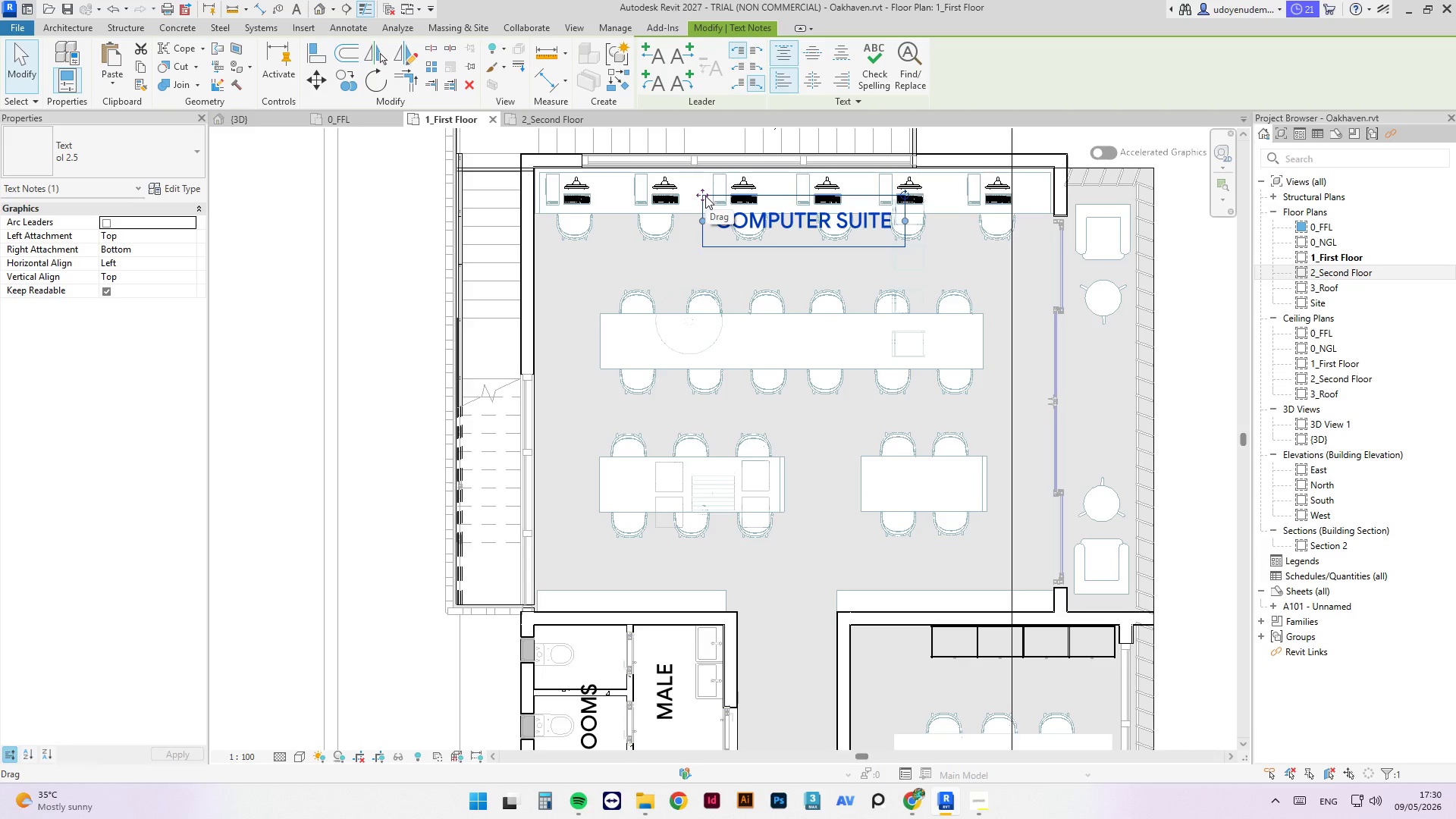 
left_click_drag(start_coordinate=[705, 196], to_coordinate=[704, 204])
 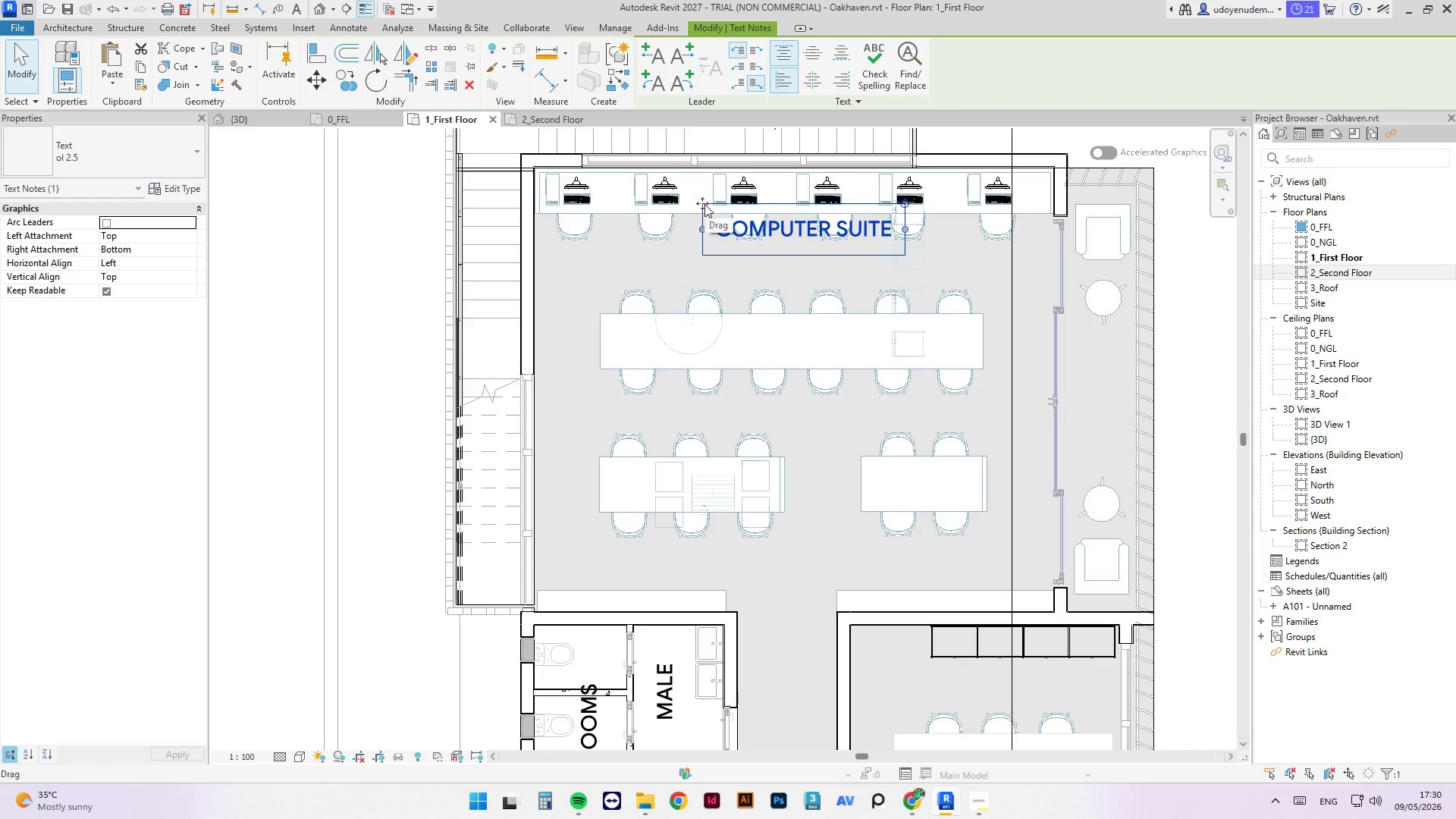 
hold_key(key=ControlLeft, duration=2.39)
left_click_drag(start_coordinate=[704, 204], to_coordinate=[703, 379])
 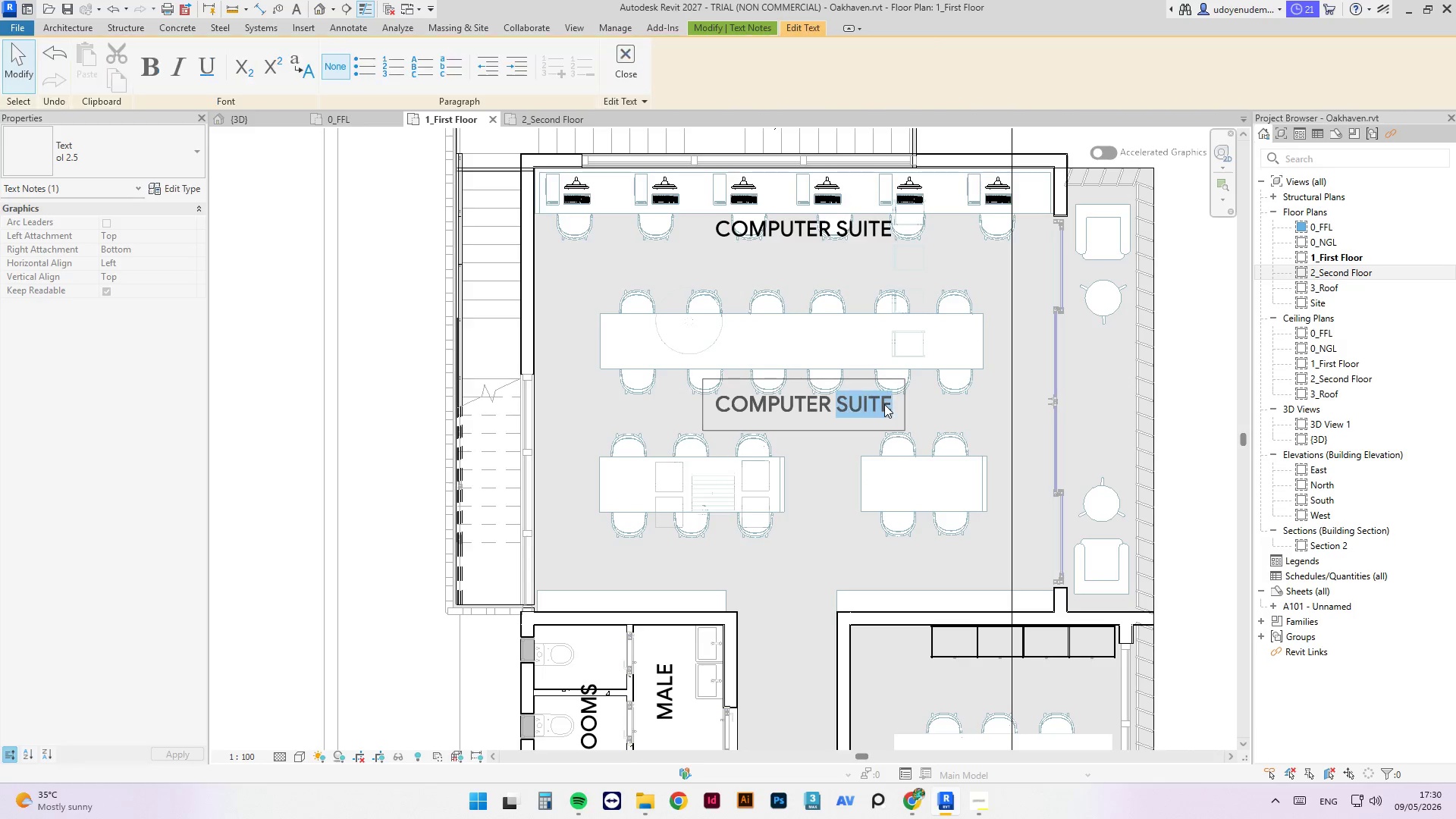 
double_click([884, 404])
 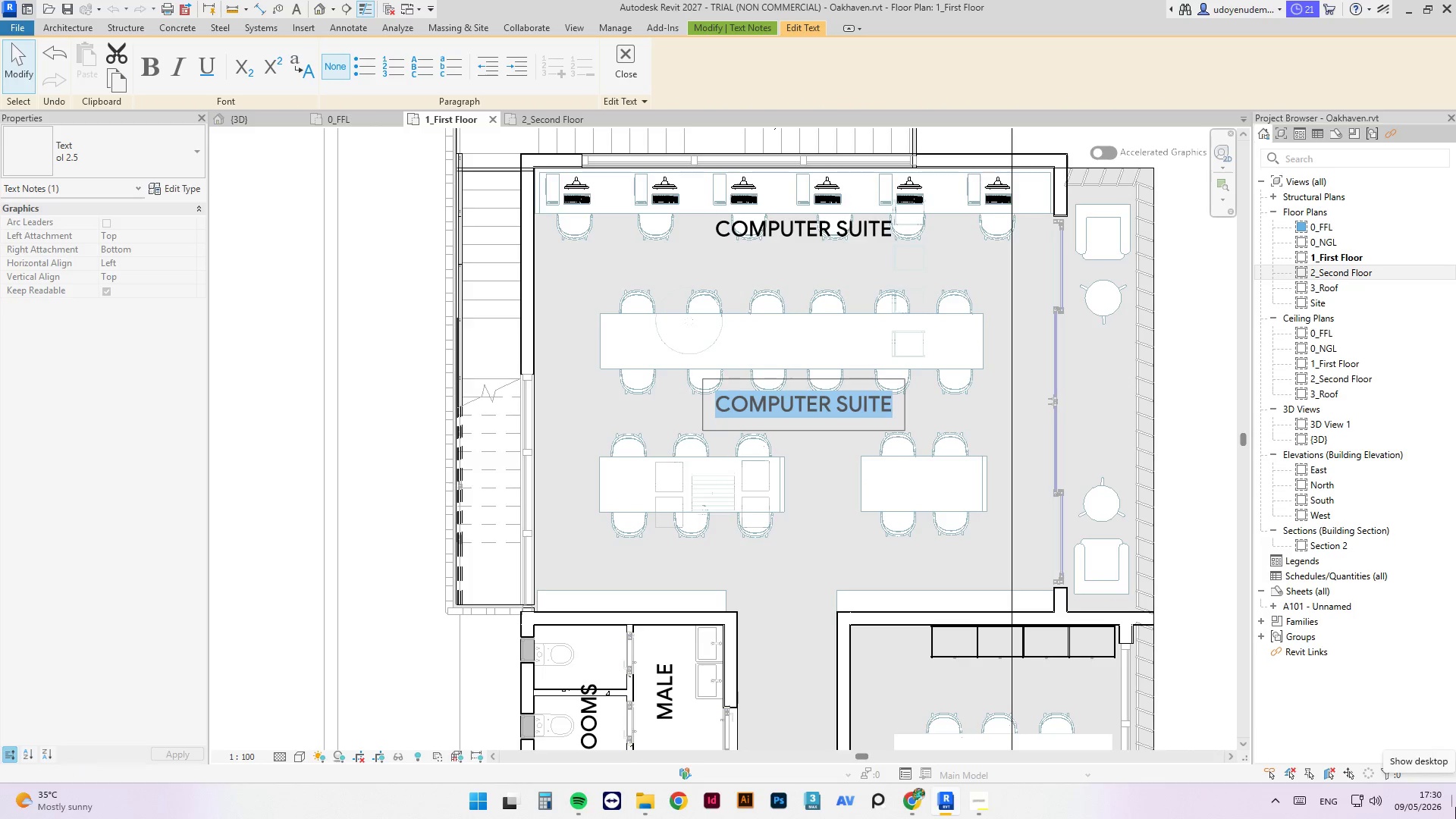 
type(lirabr)
key(Backspace)
key(Backspace)
key(Backspace)
key(Backspace)
key(Backspace)
key(Backspace)
type(LIRABRY)
key(Backspace)
key(Backspace)
key(Backspace)
key(Backspace)
key(Backspace)
type(BRAY)
key(Backspace)
type(RY STUT)
key(Backspace)
type(DY AREA)
key(Escape)
 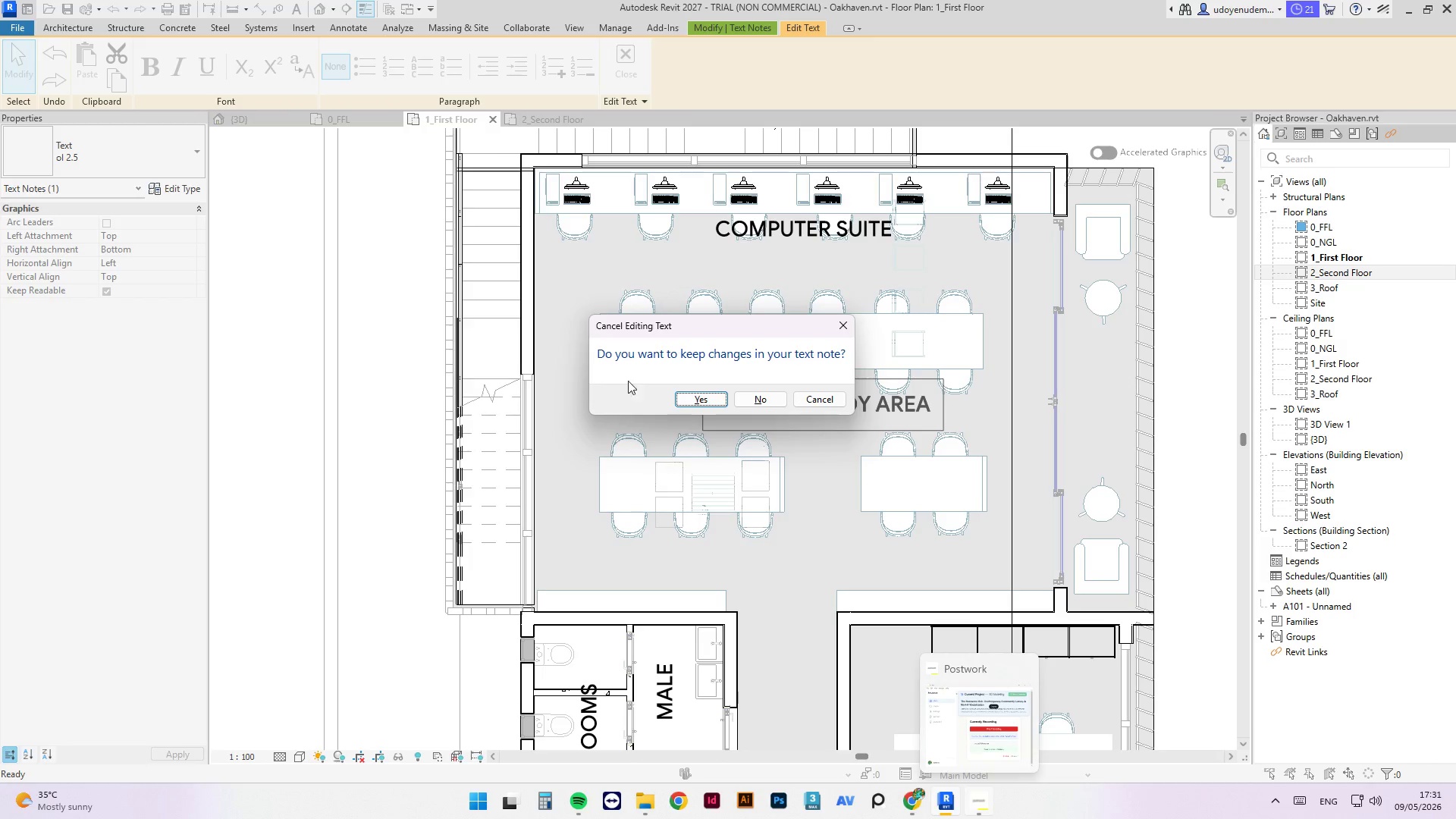 
left_click([701, 391])
 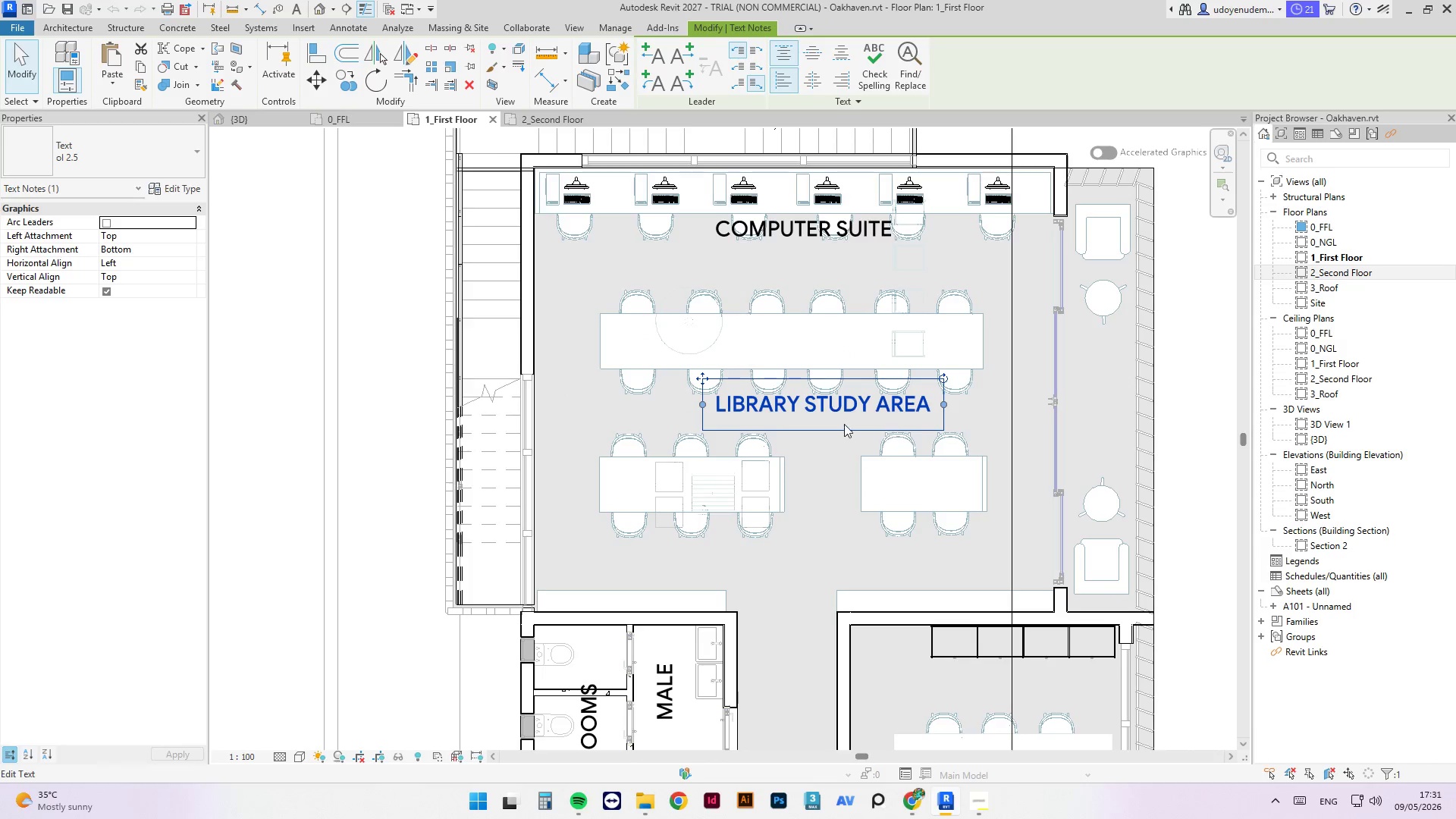 
scroll: coordinate [739, 444], scroll_direction: down, amount: 4.0
 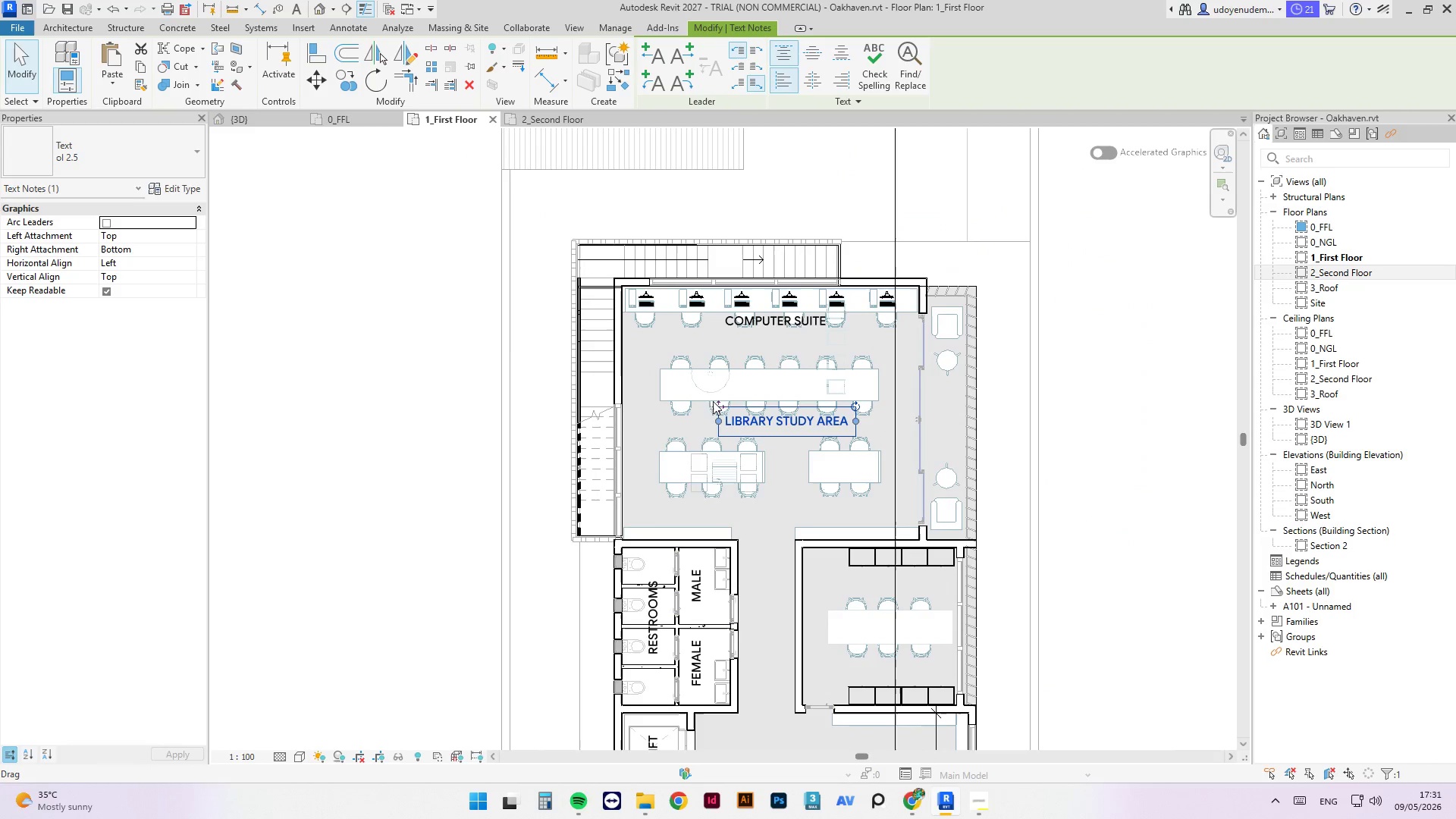 
hold_key(key=ControlLeft, duration=1.39)
left_click_drag(start_coordinate=[716, 403], to_coordinate=[918, 408])
 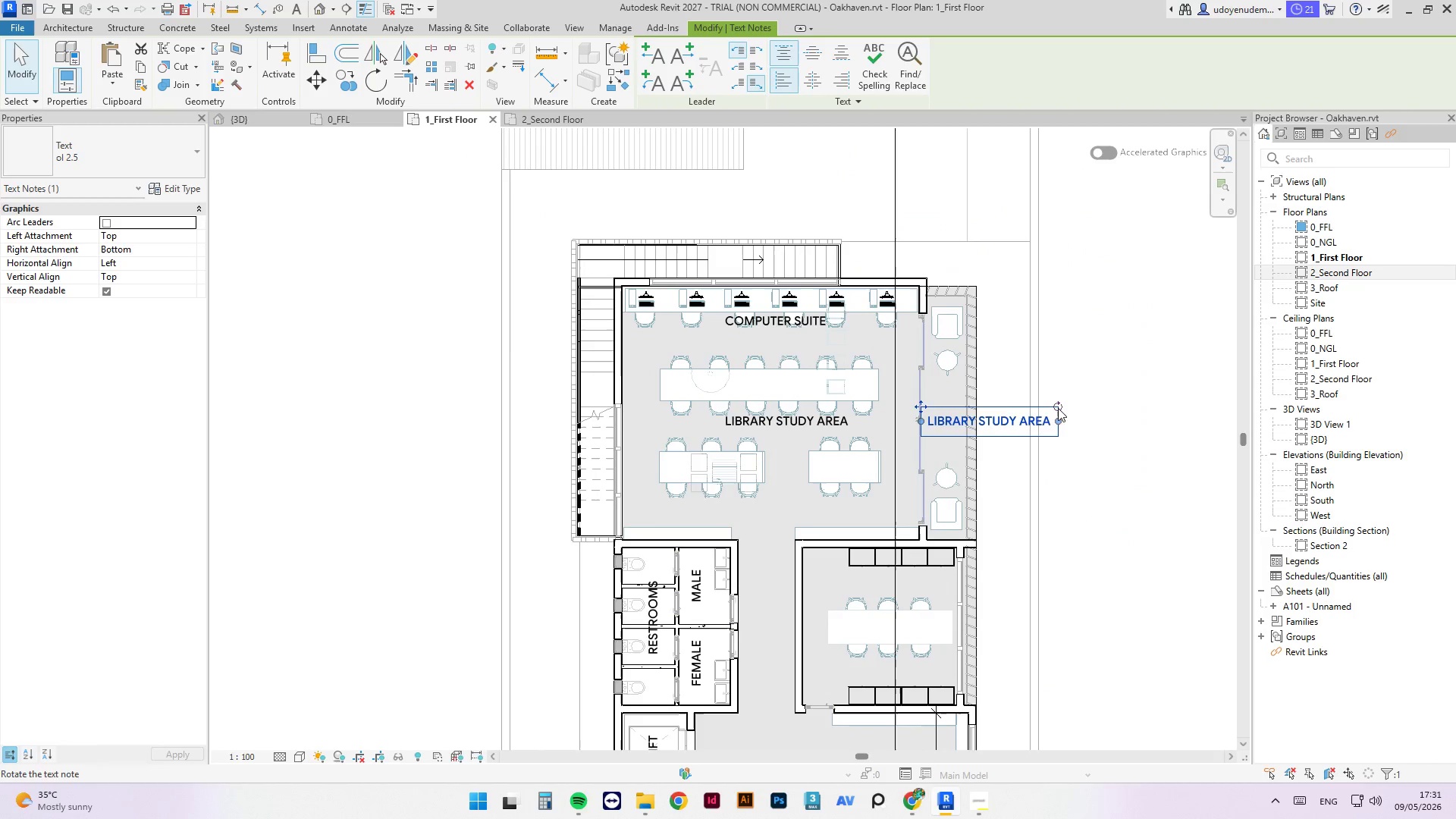 
left_click_drag(start_coordinate=[1058, 408], to_coordinate=[964, 259])
 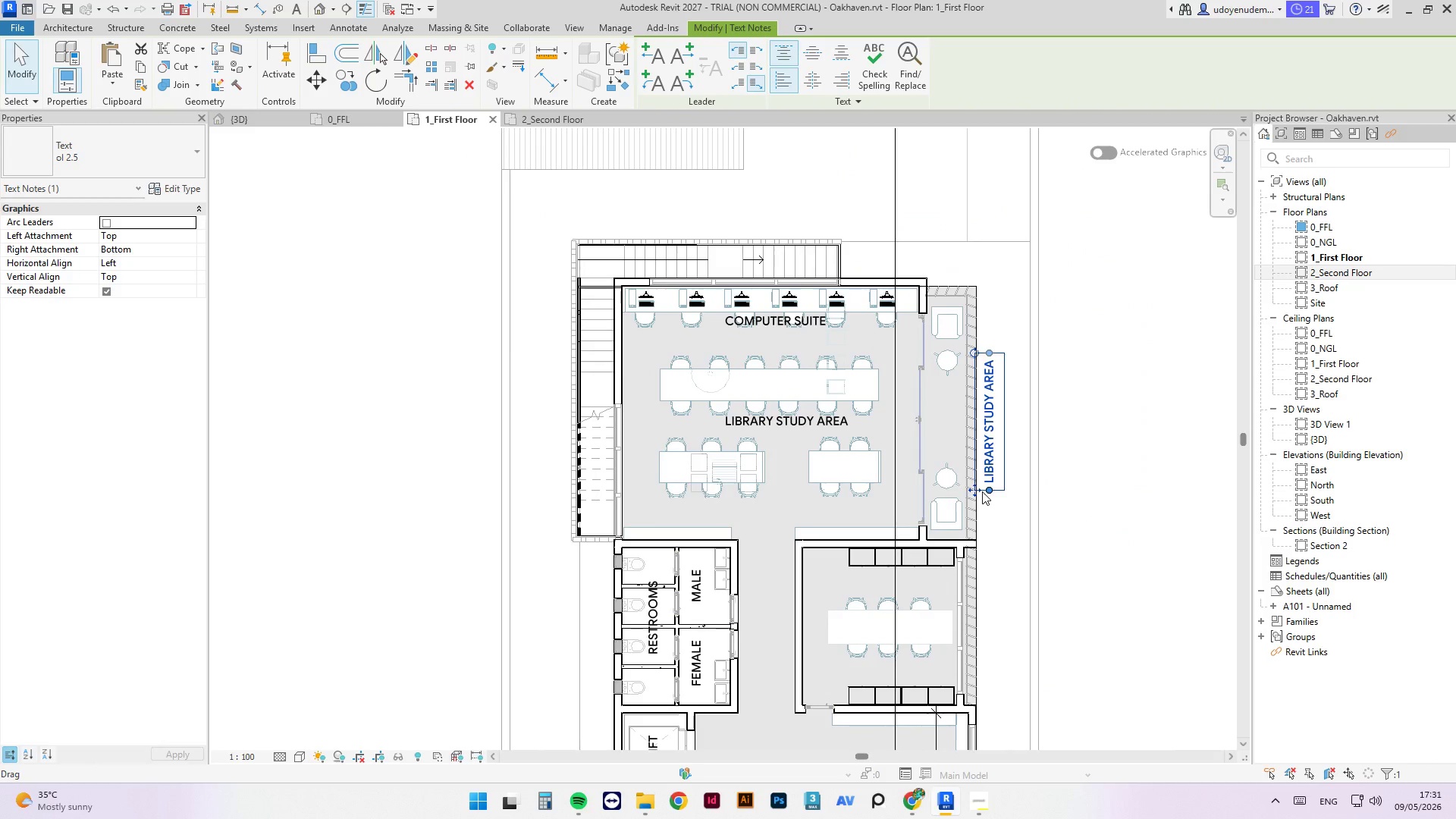 
left_click_drag(start_coordinate=[977, 488], to_coordinate=[937, 490])
 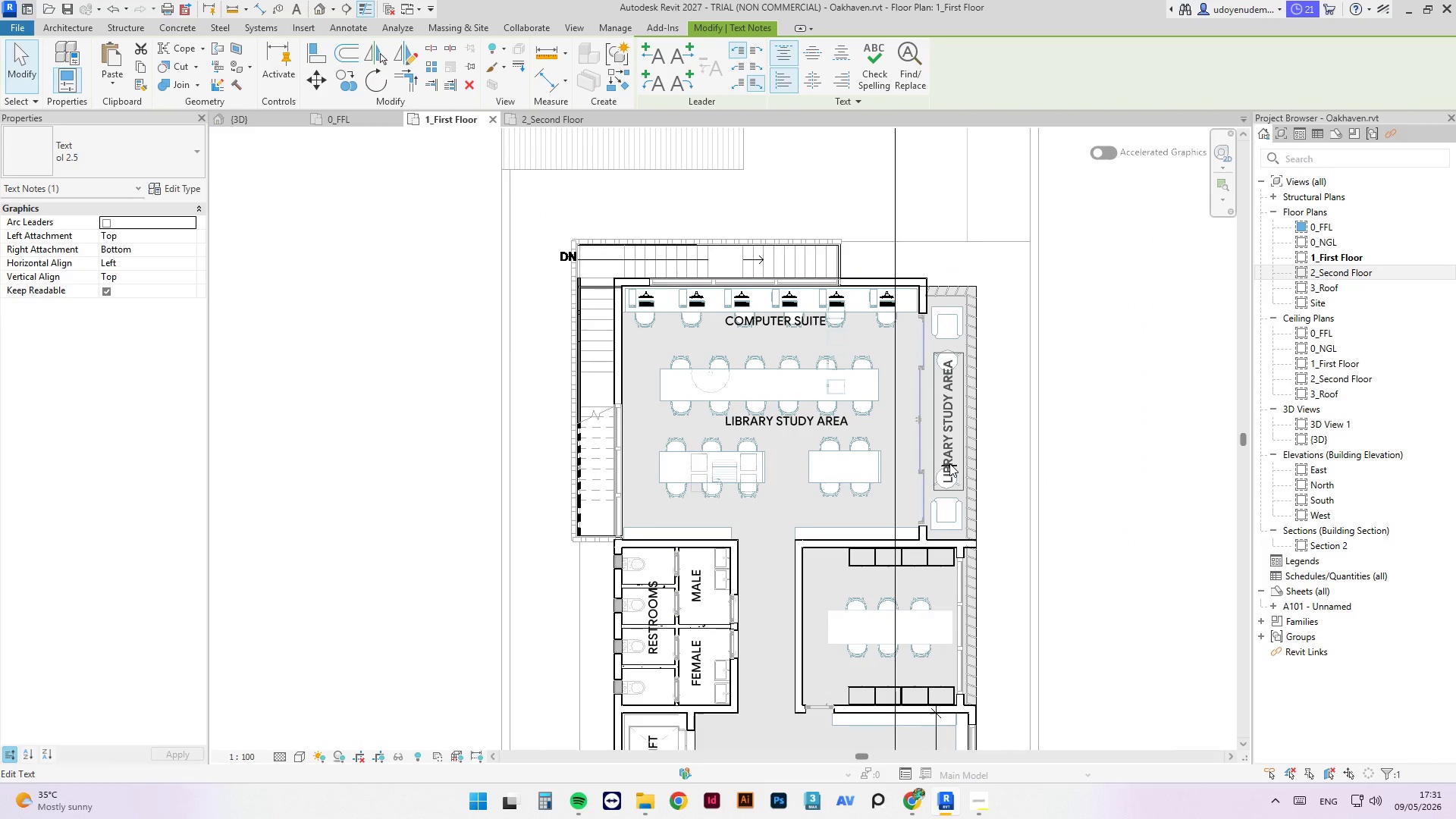 
double_click([949, 463])
 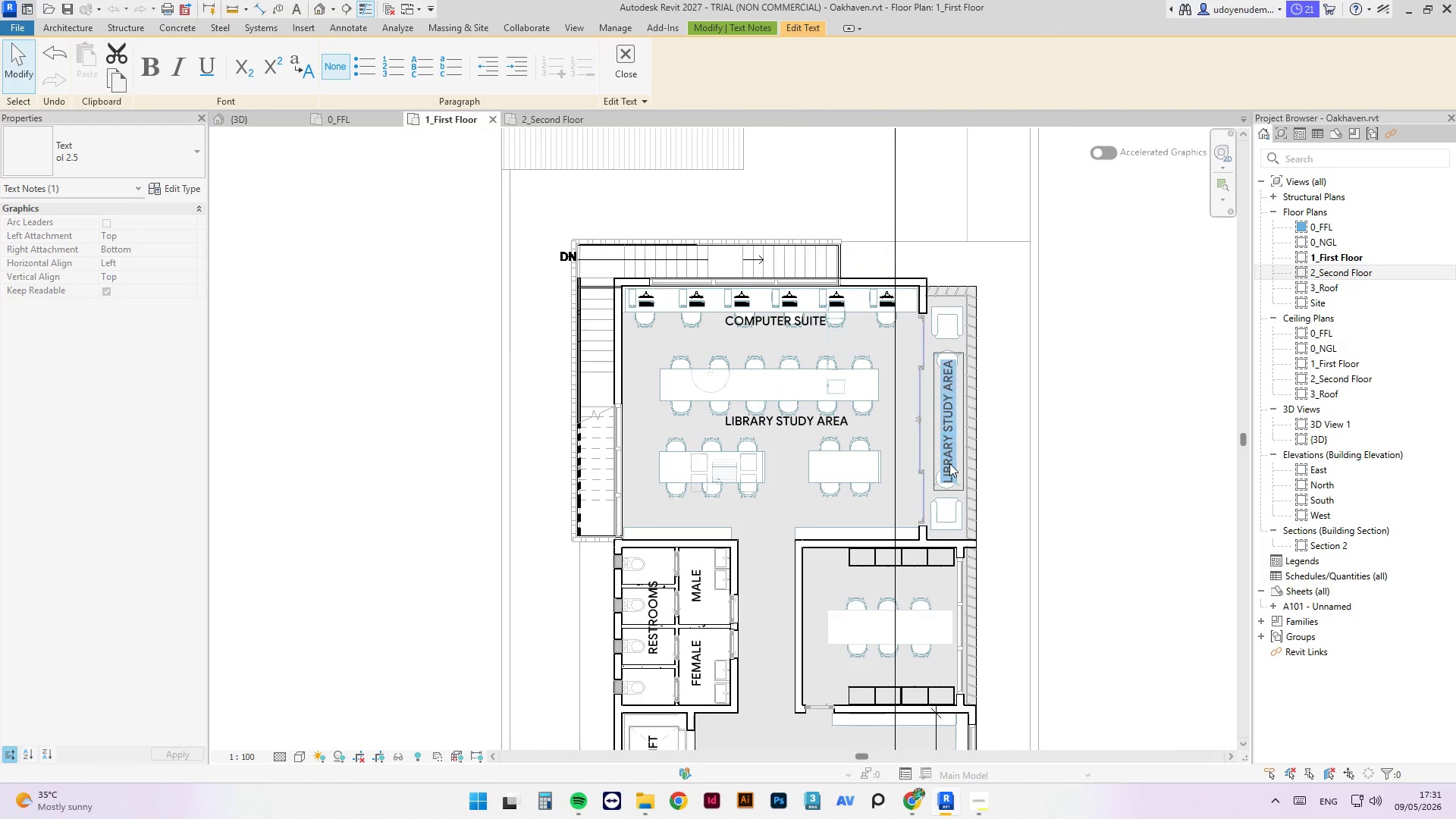 
triple_click([949, 463])
 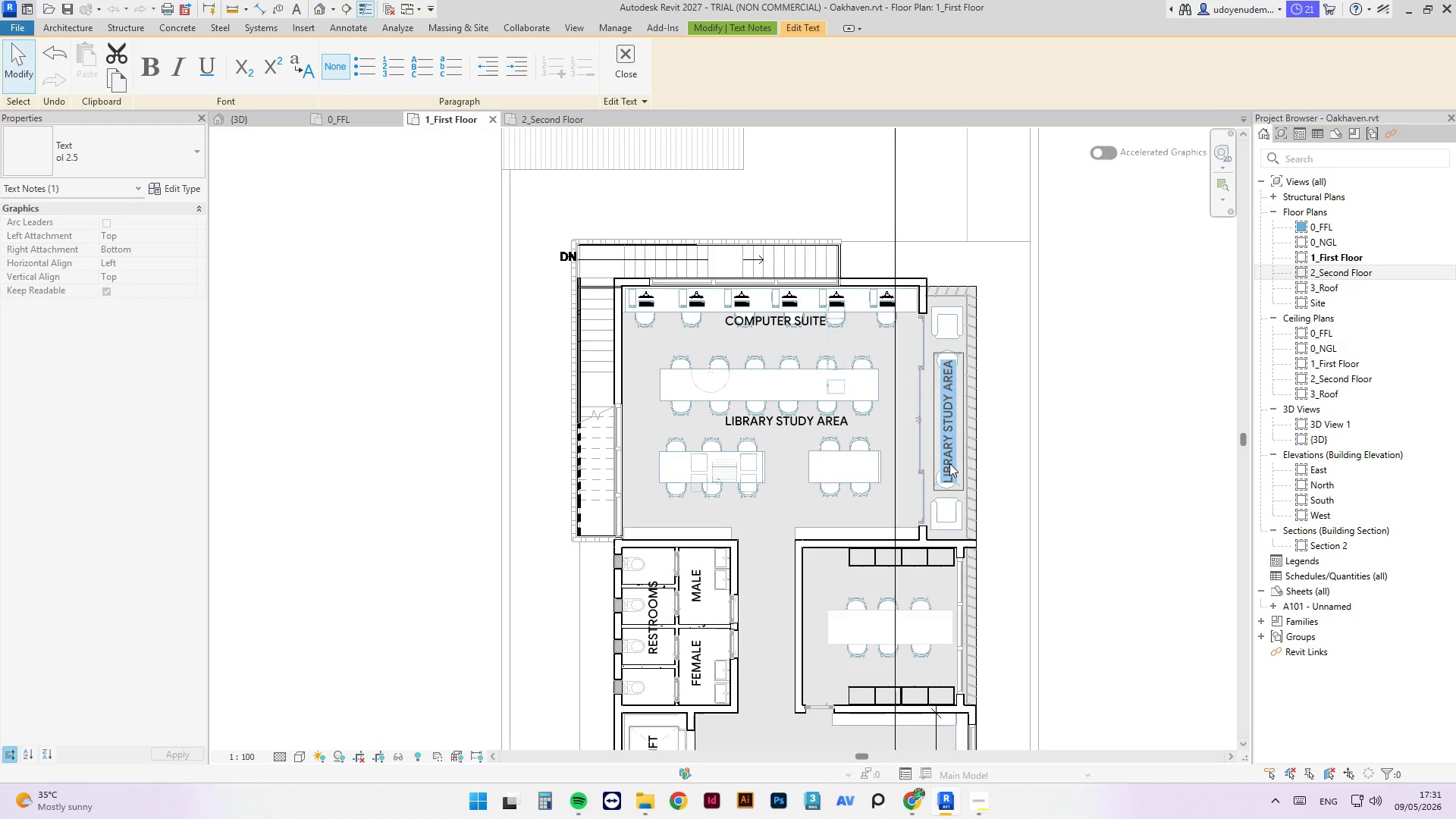 
type(bal)
key(Backspace)
key(Backspace)
key(Backspace)
key(Backspace)
type(BALCONY)
key(Escape)
 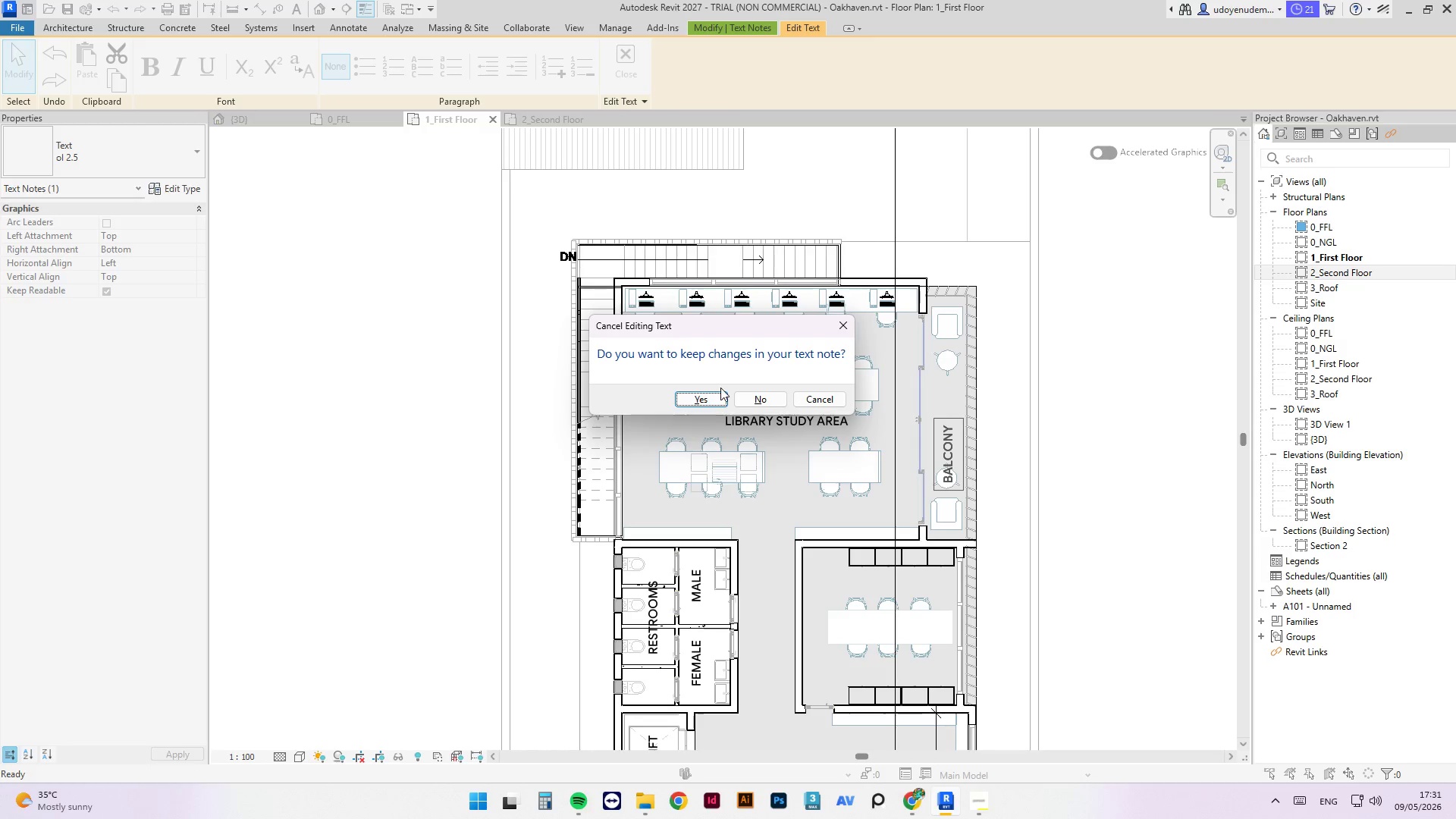 
left_click([720, 394])
 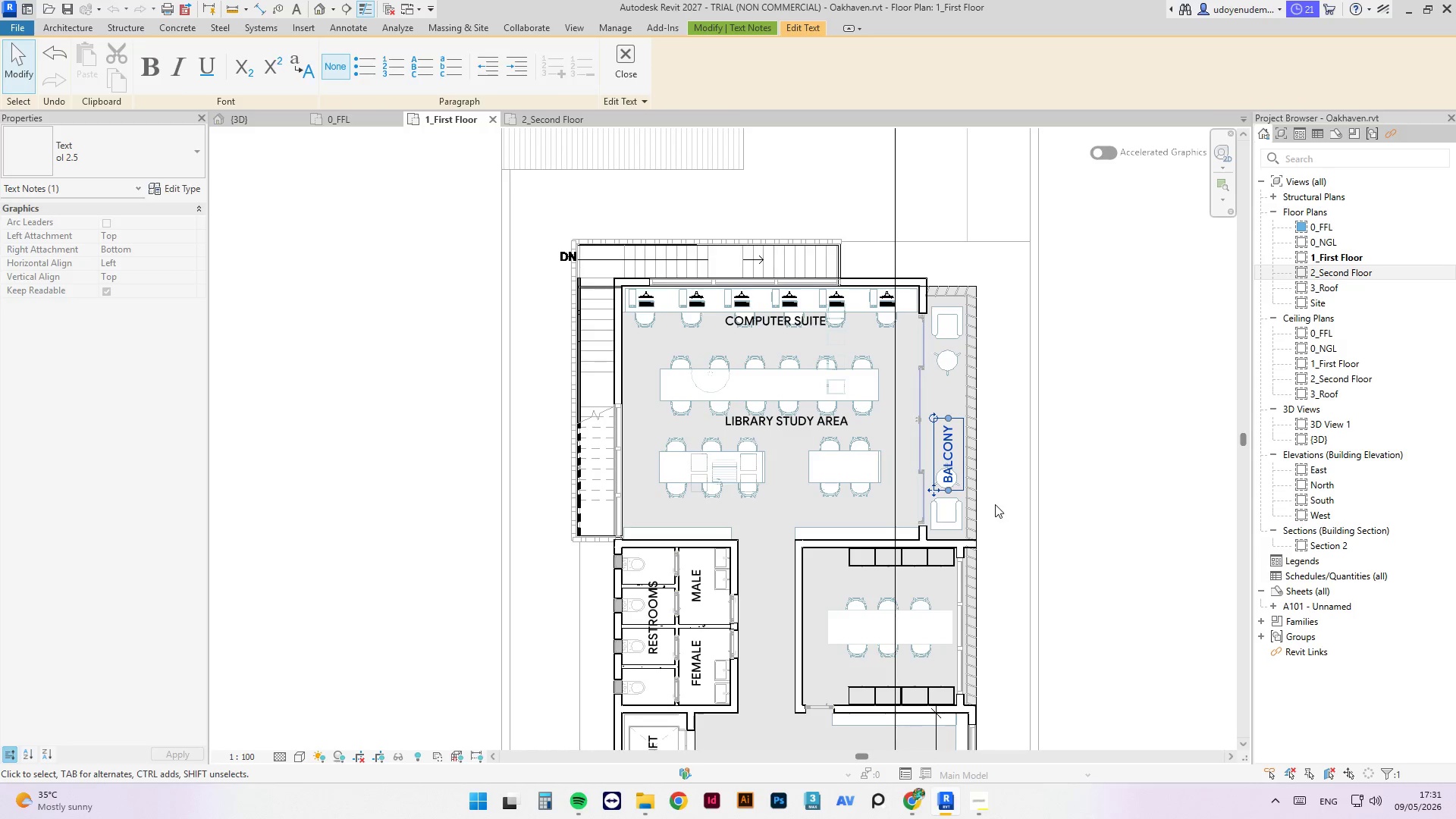 
scroll: coordinate [968, 513], scroll_direction: up, amount: 2.0
 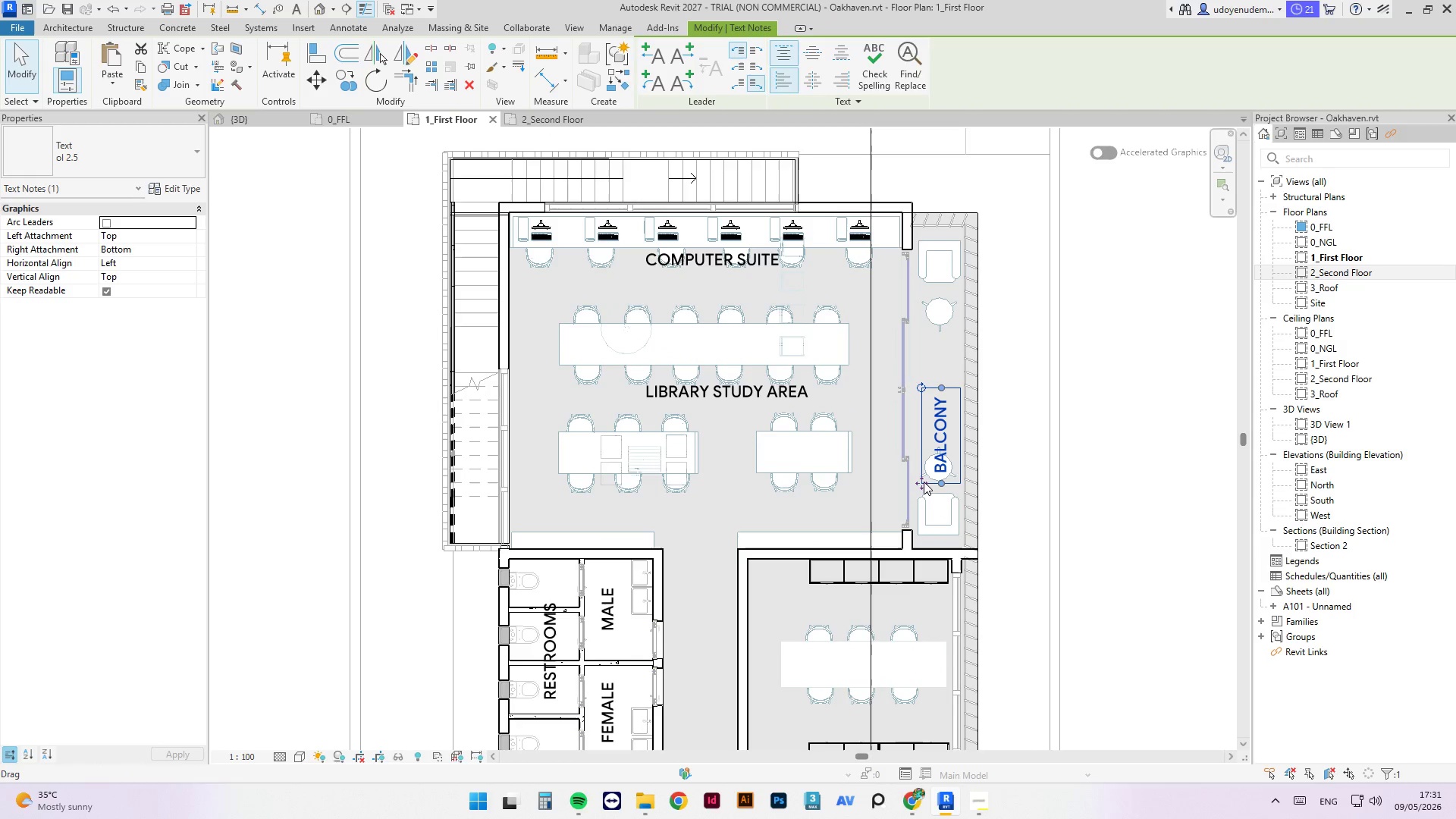 
left_click_drag(start_coordinate=[923, 480], to_coordinate=[924, 430])
 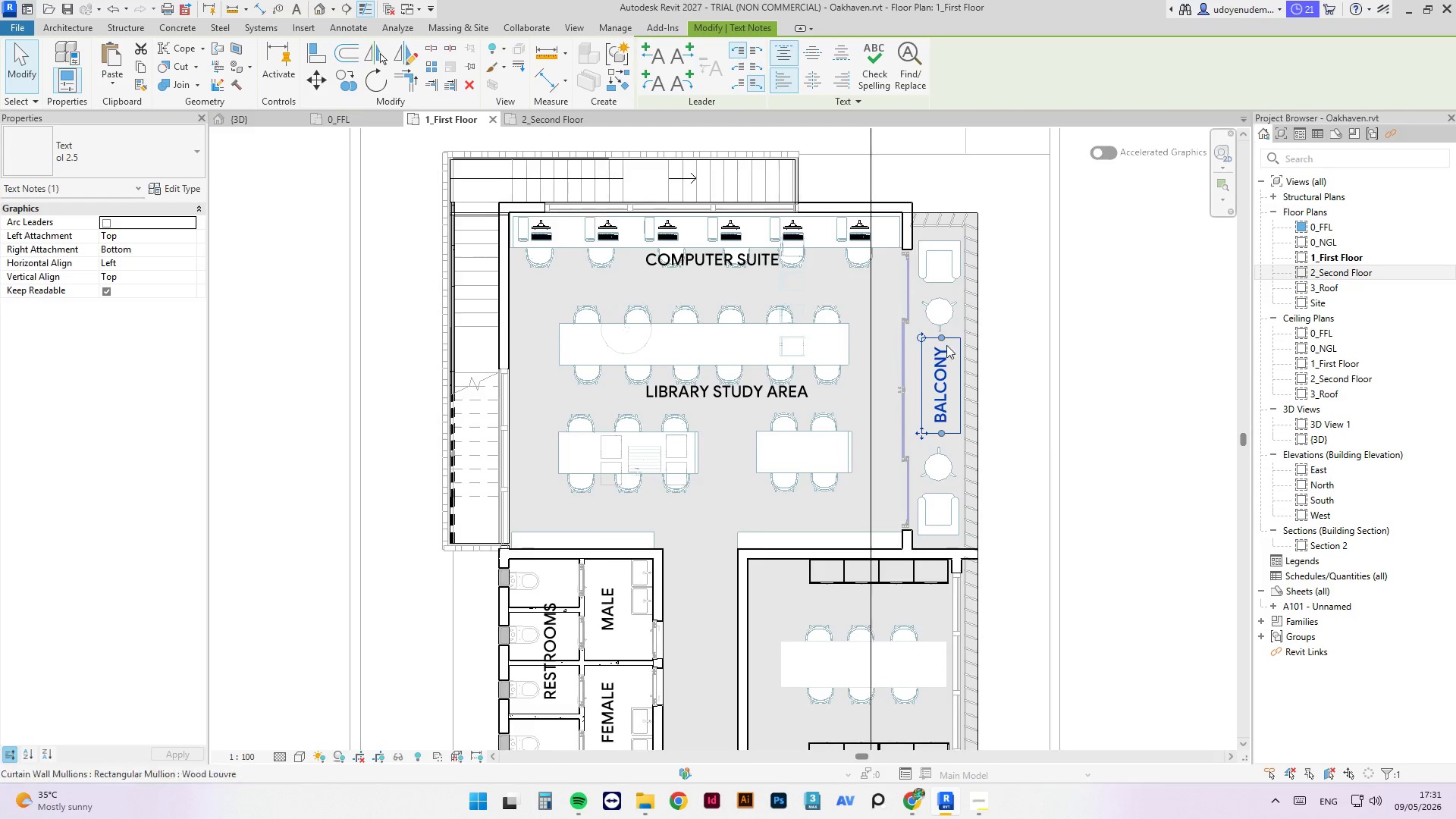 
left_click_drag(start_coordinate=[945, 335], to_coordinate=[940, 347])
 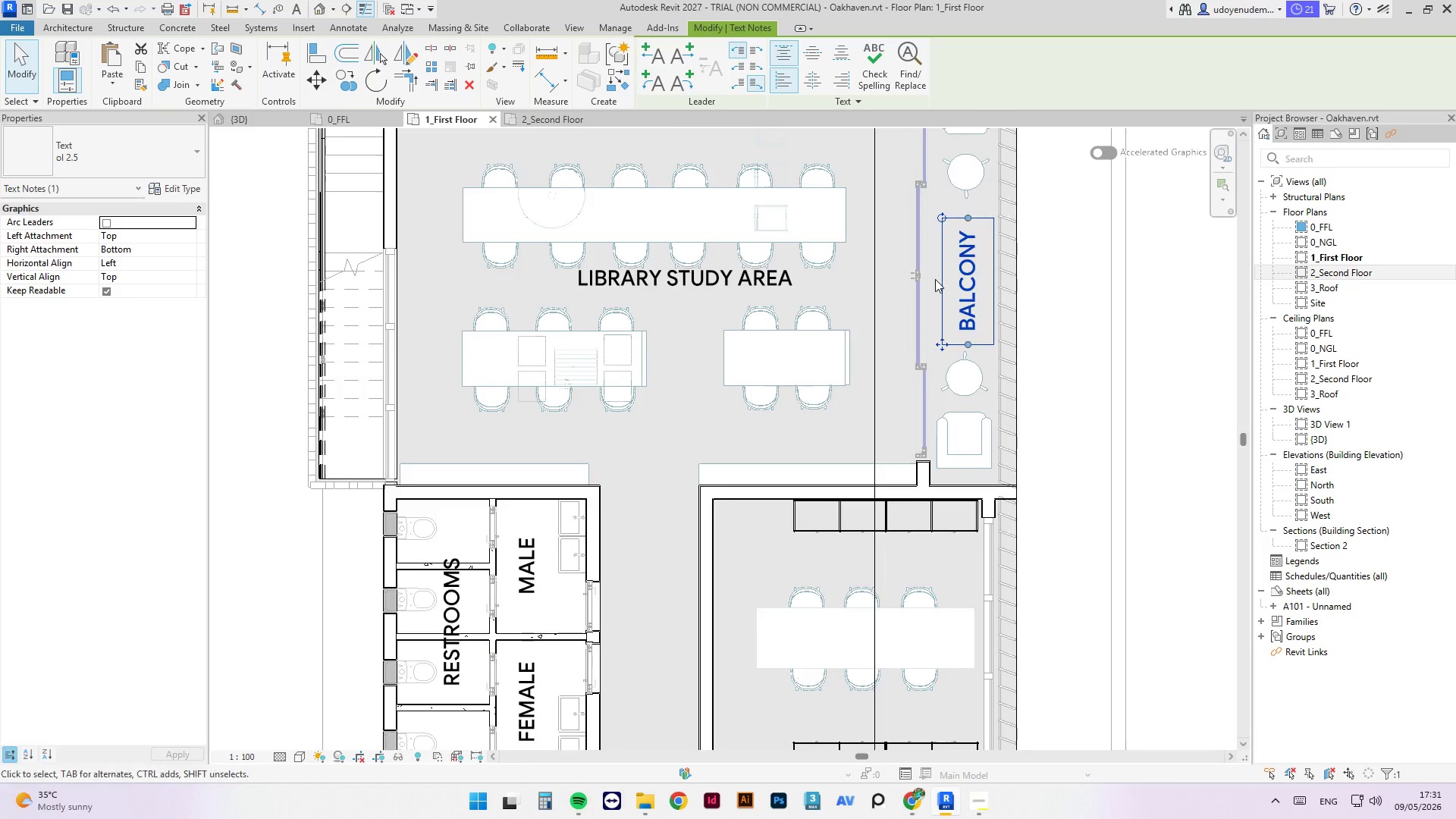 
scroll: coordinate [926, 366], scroll_direction: up, amount: 2.0
 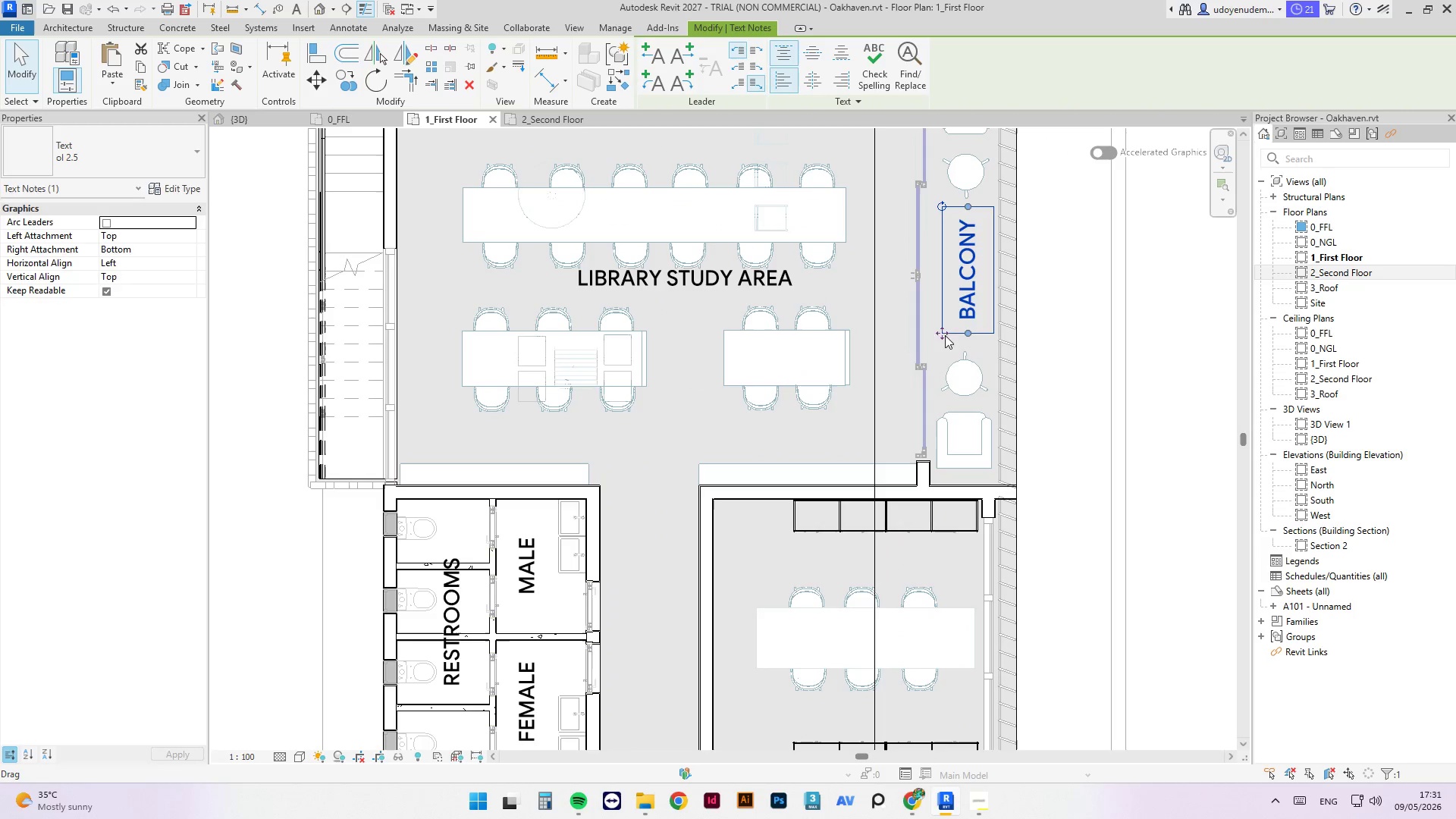 
scroll: coordinate [934, 273], scroll_direction: down, amount: 5.0
 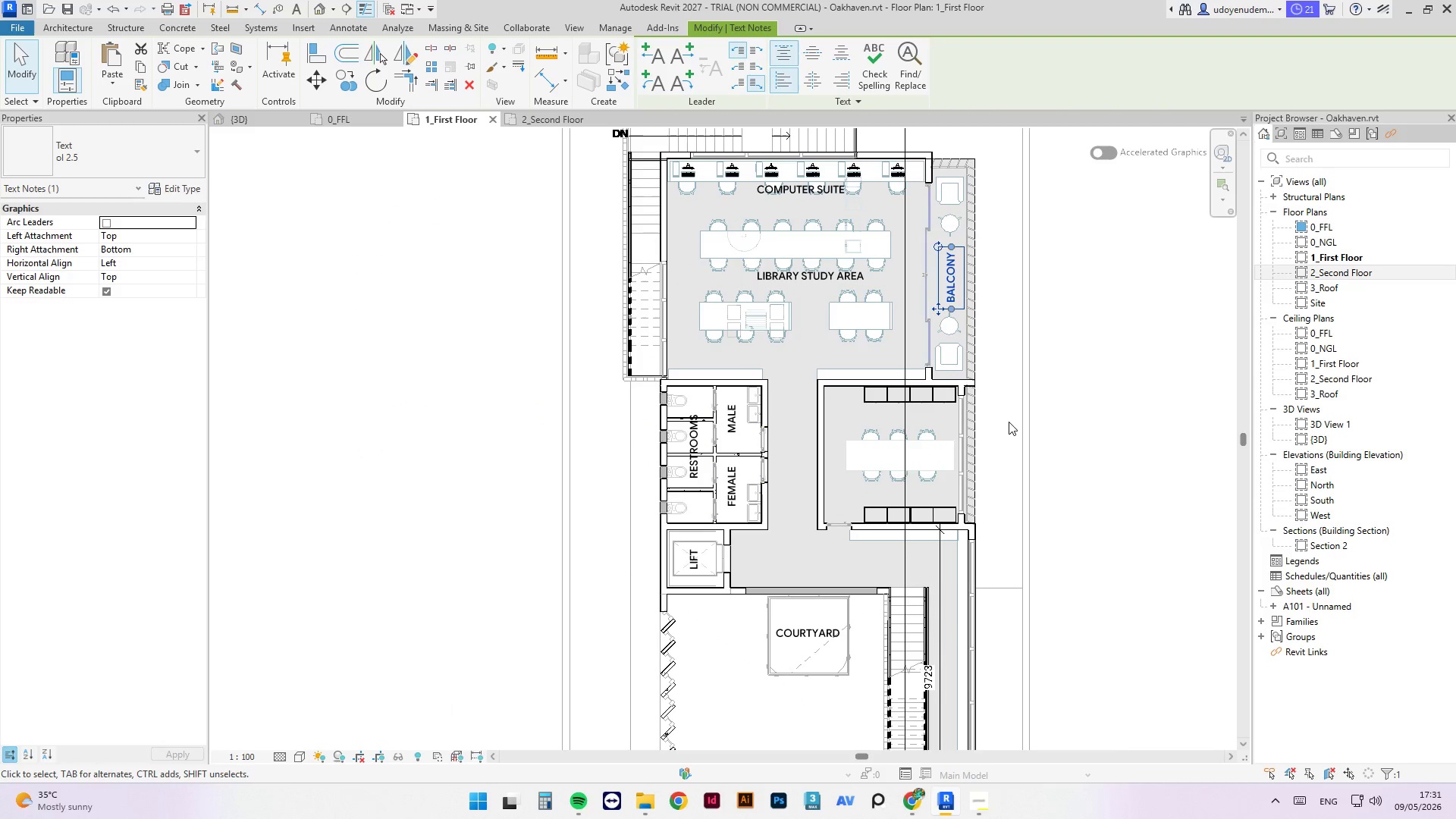 
key(C)
 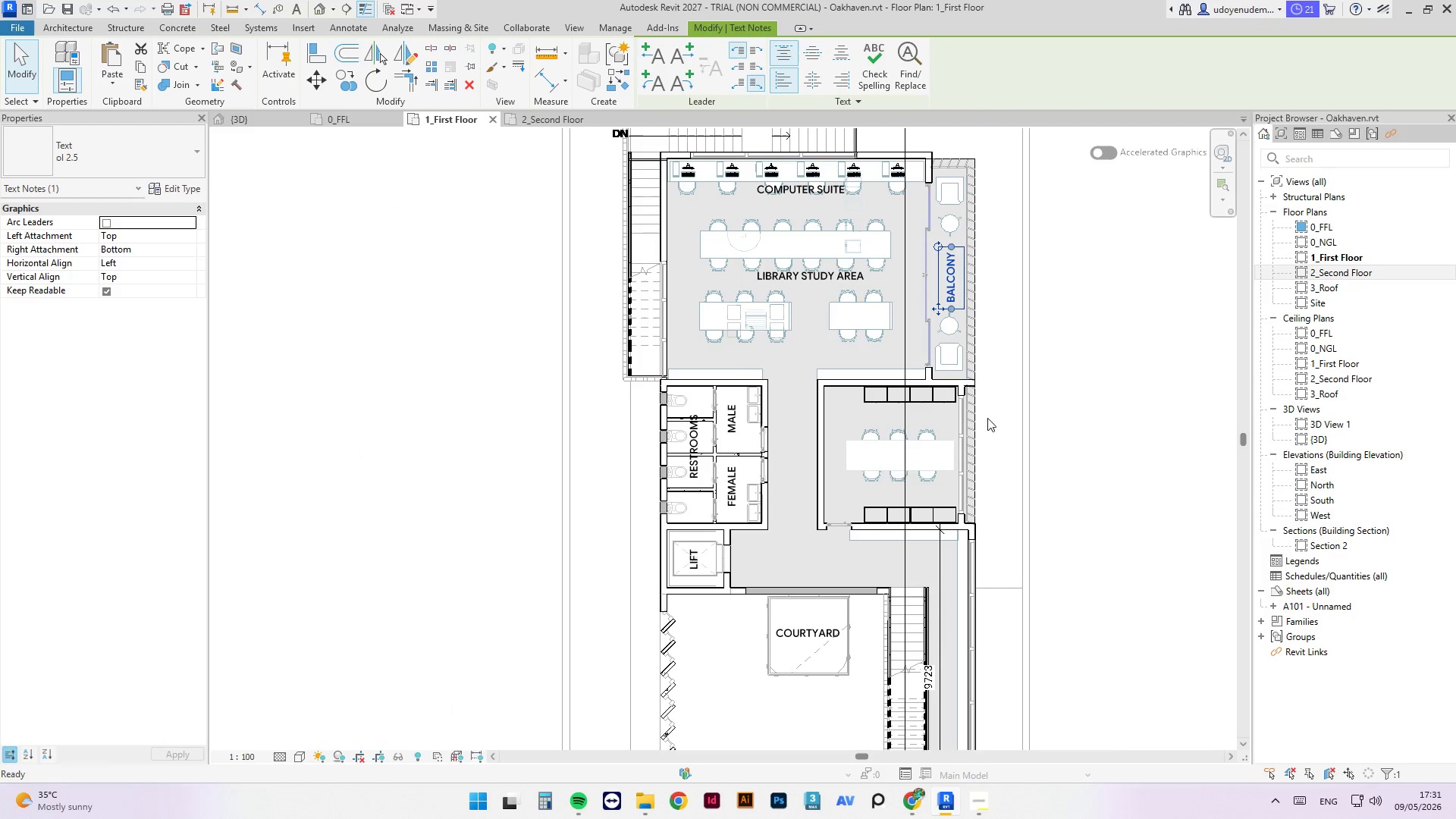 
hold_key(key=S, duration=5.78)
 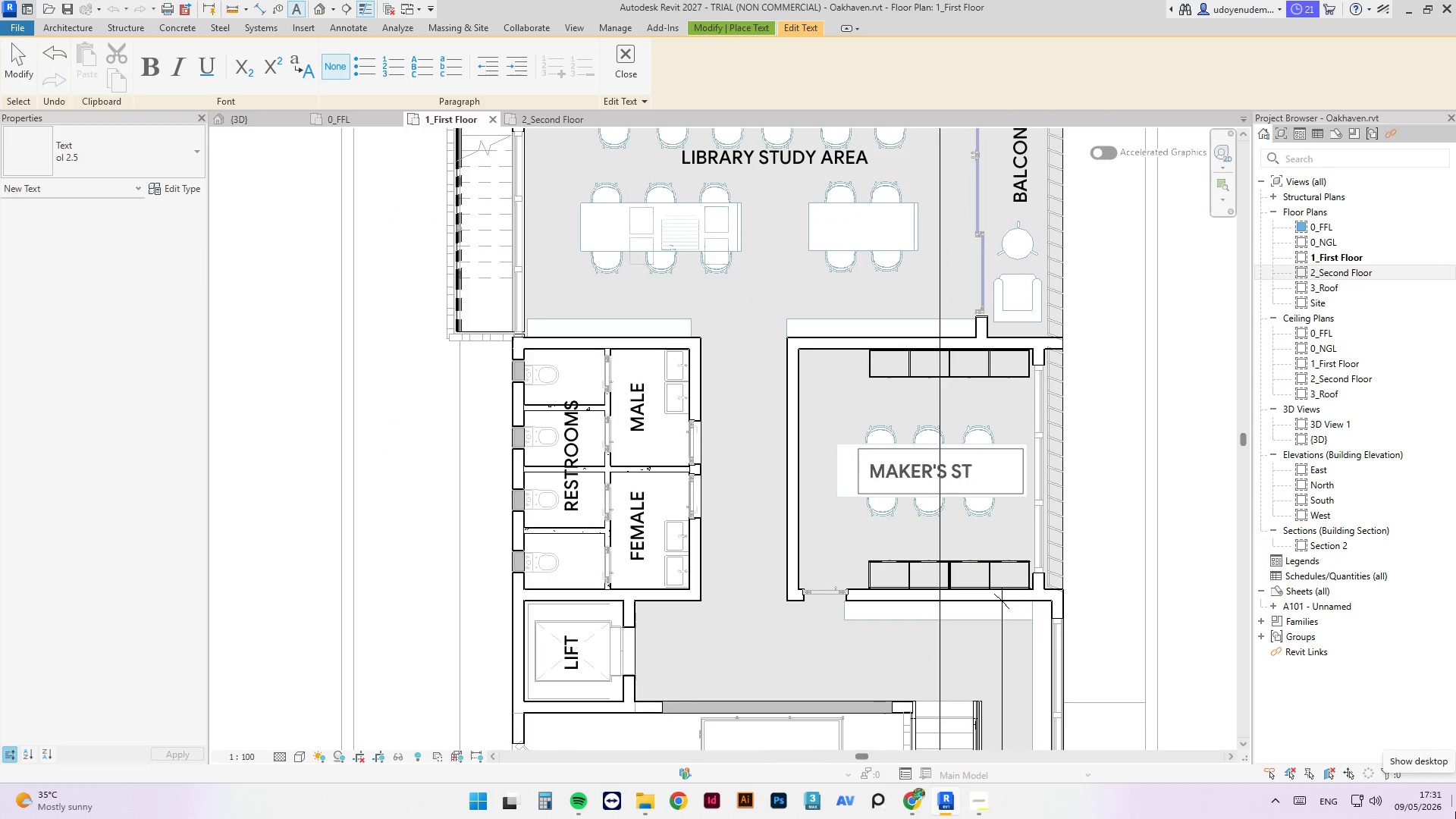 
scroll: coordinate [857, 439], scroll_direction: up, amount: 4.0
 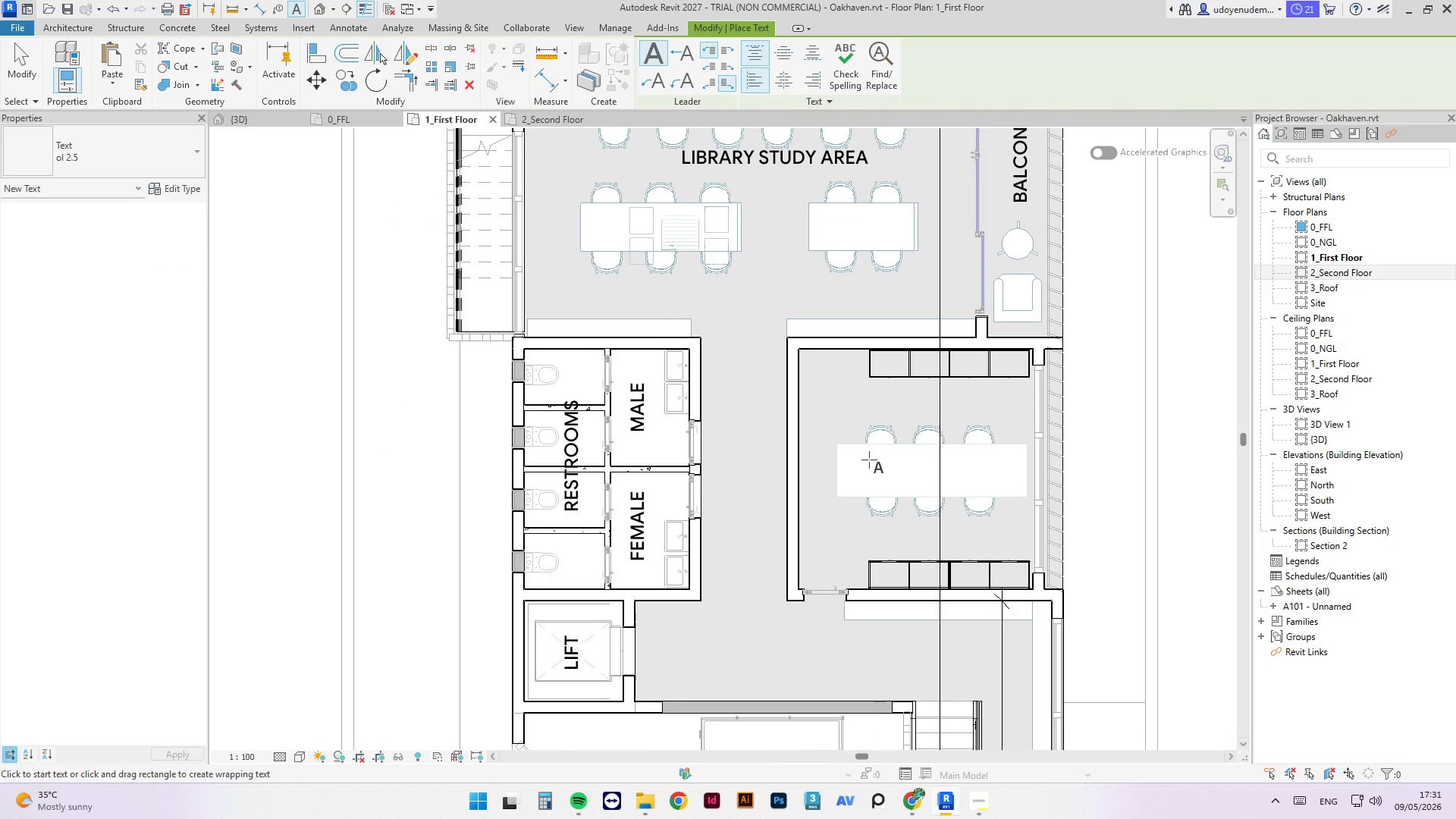 
left_click_drag(start_coordinate=[869, 460], to_coordinate=[1012, 491])
 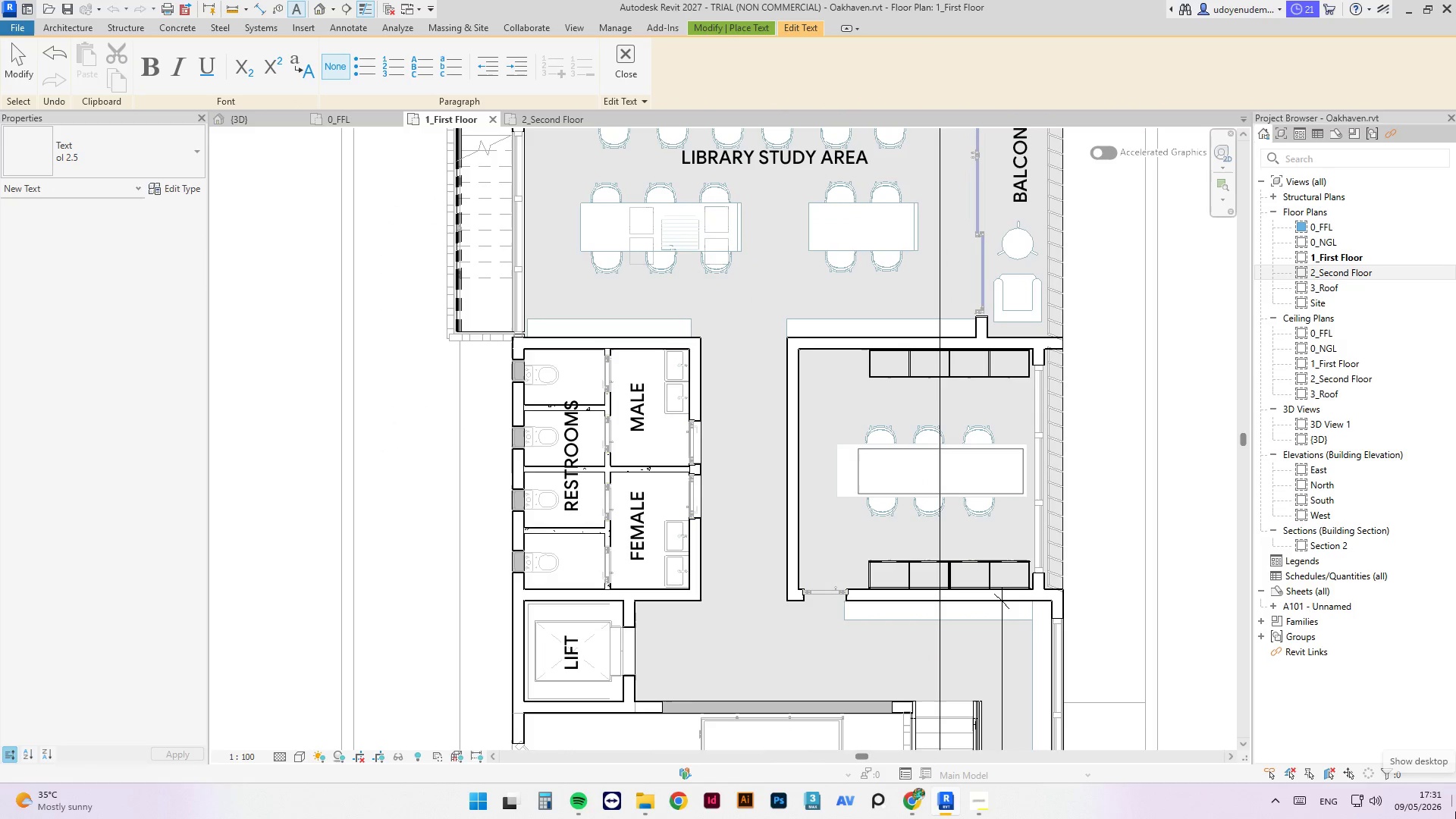 
type(MAE)
key(Backspace)
type(KER' STUDIO)
key(Escape)
 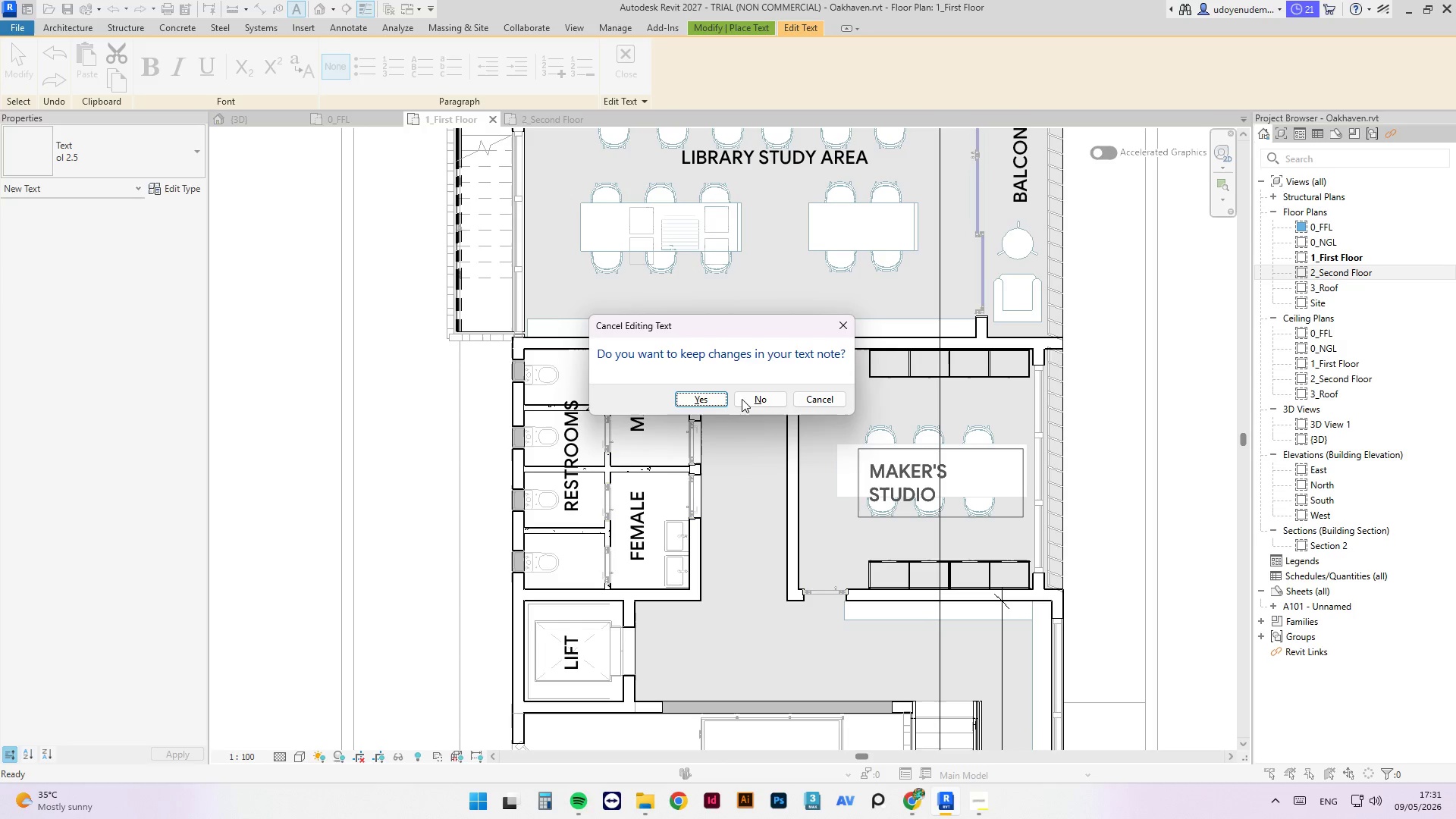 
left_click([714, 399])
 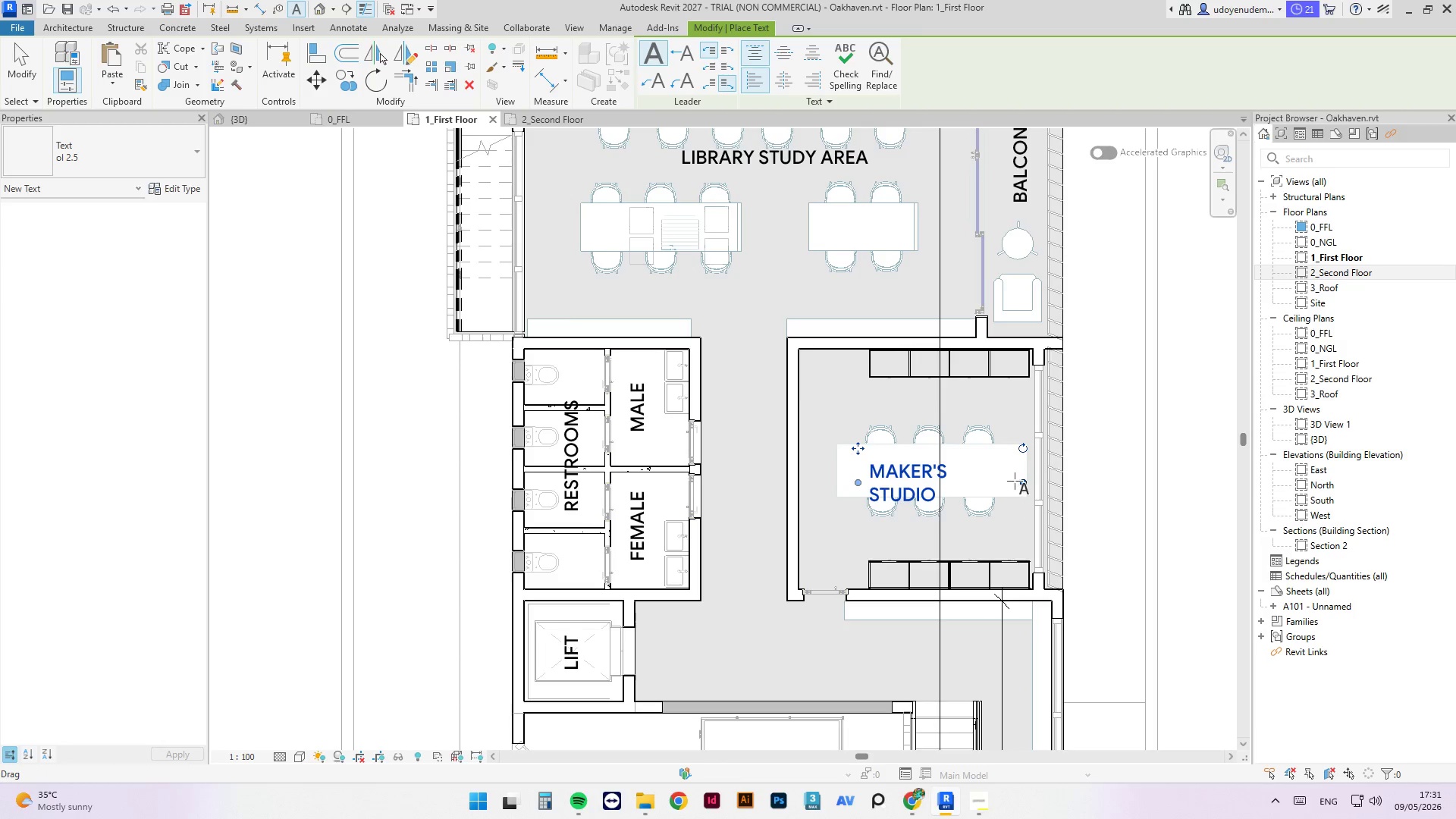 
key(Escape)
 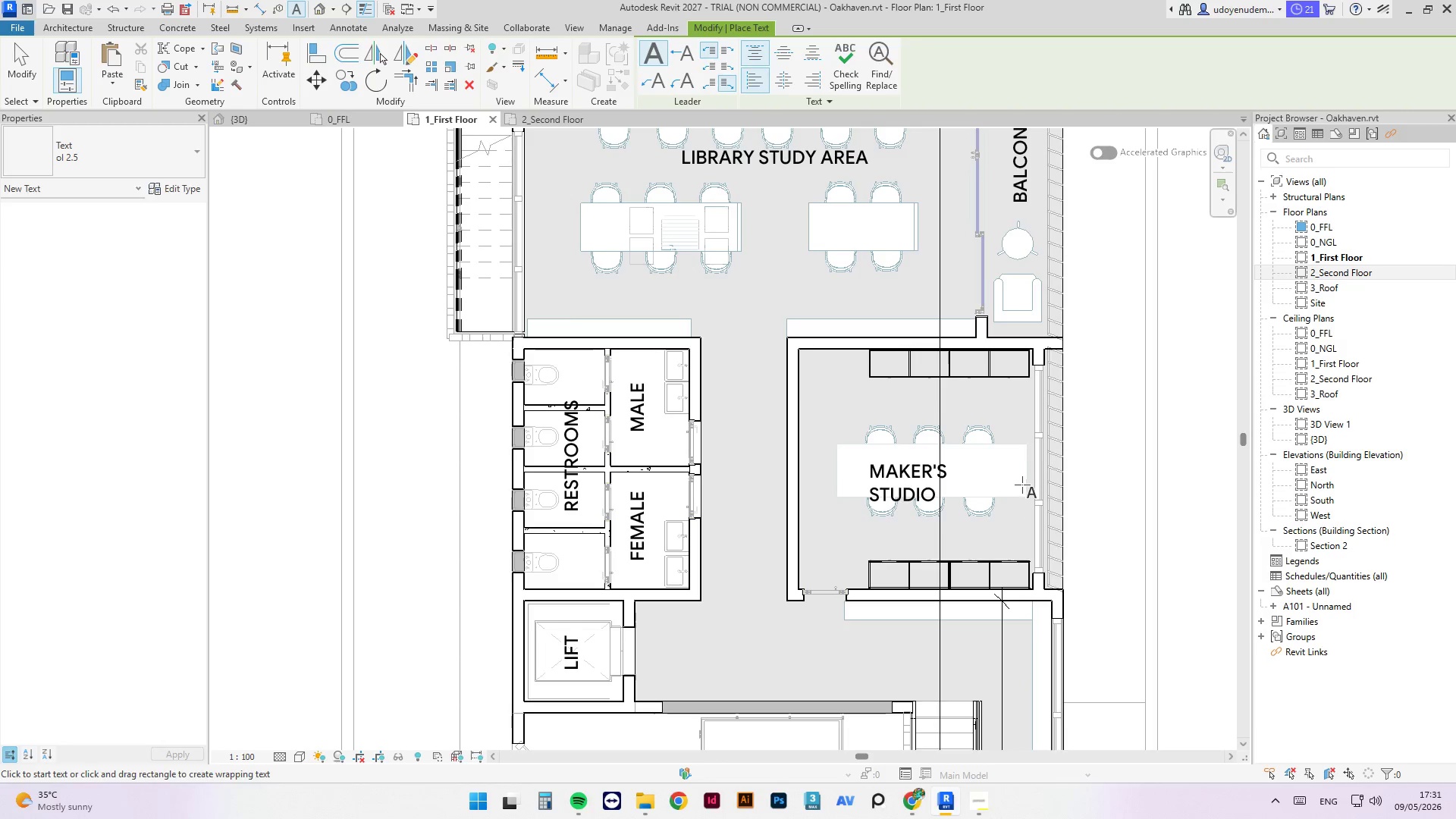 
key(Escape)
 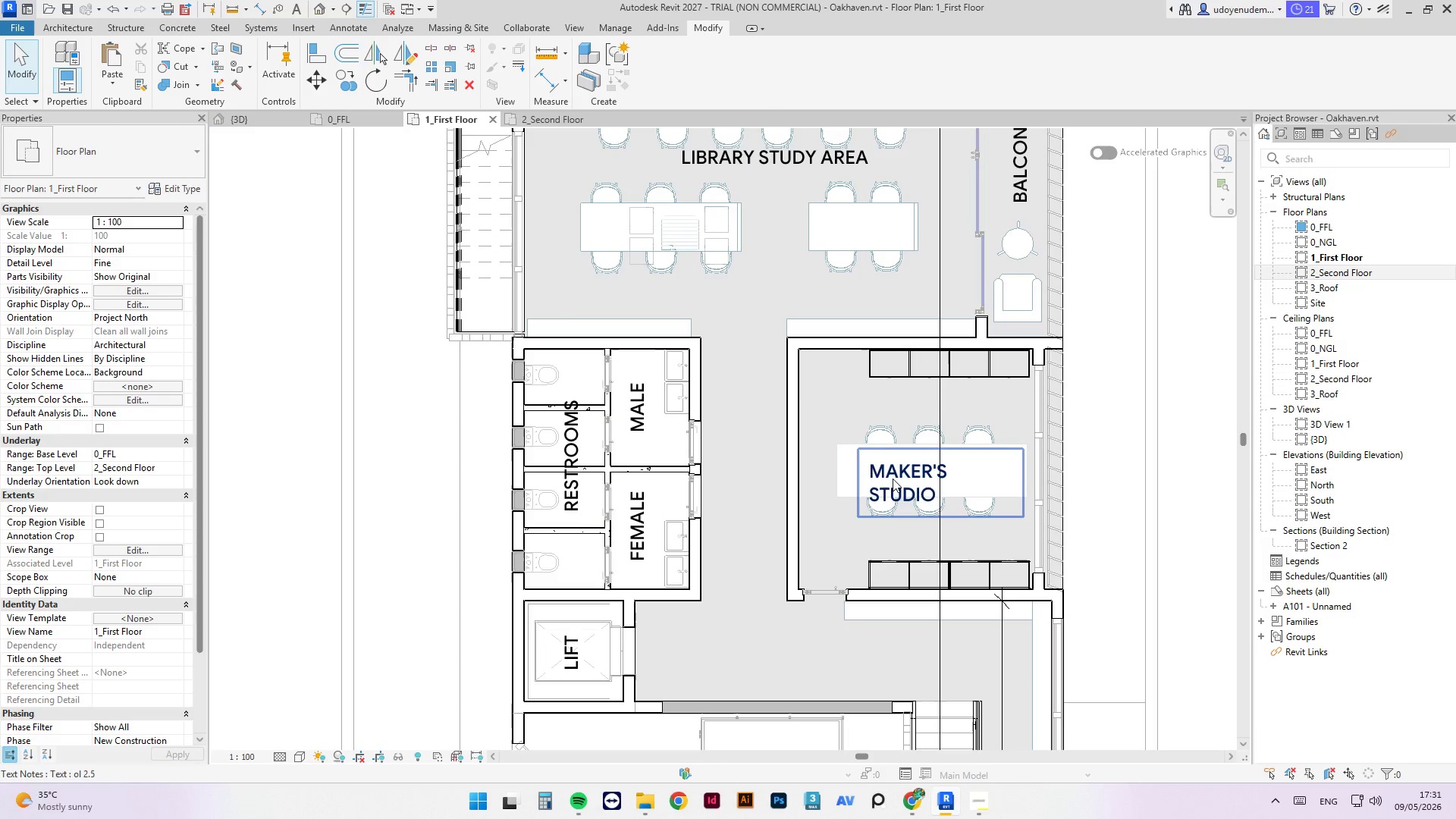 
left_click([896, 491])
 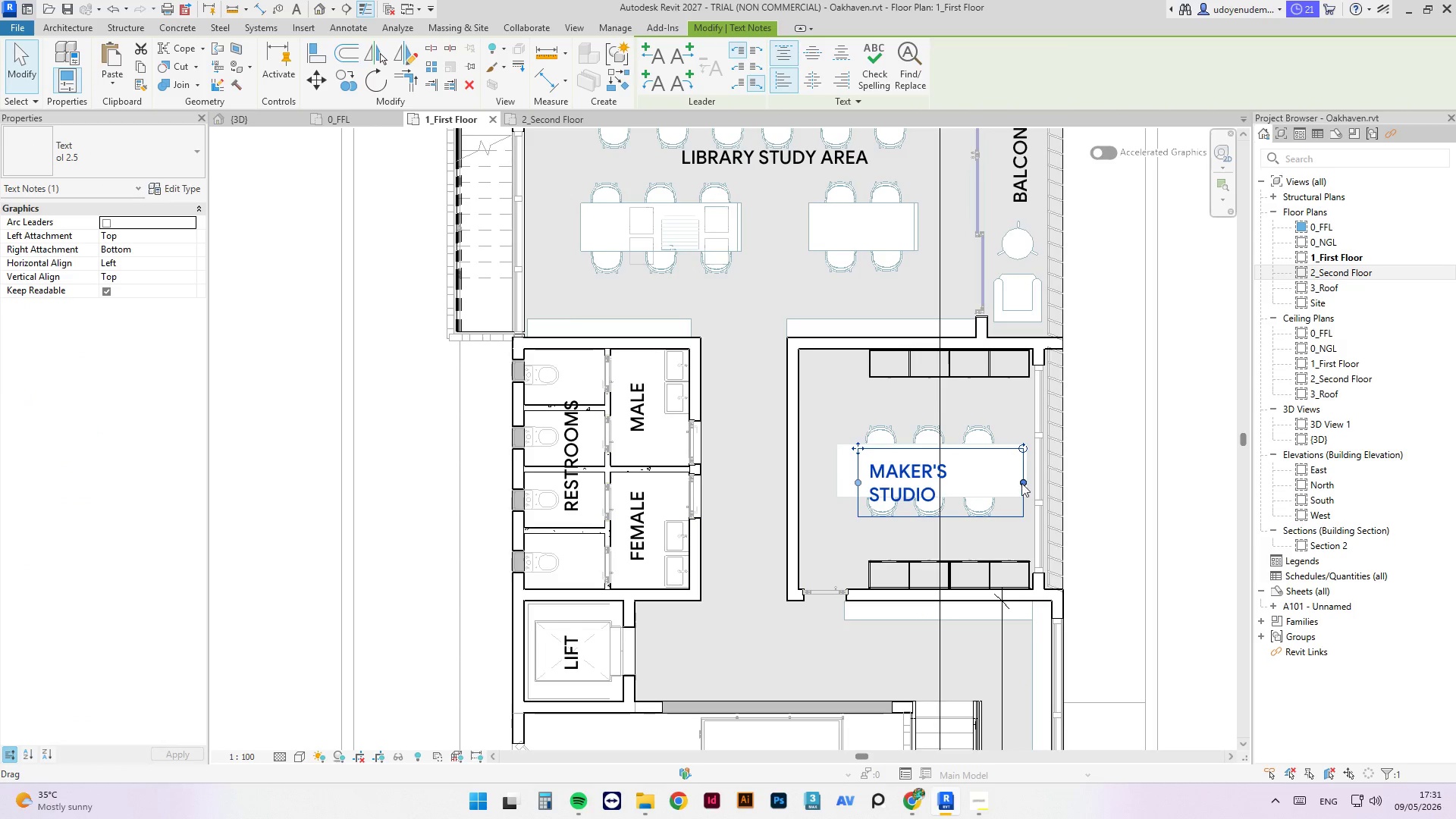 
left_click_drag(start_coordinate=[1021, 483], to_coordinate=[1053, 480])
 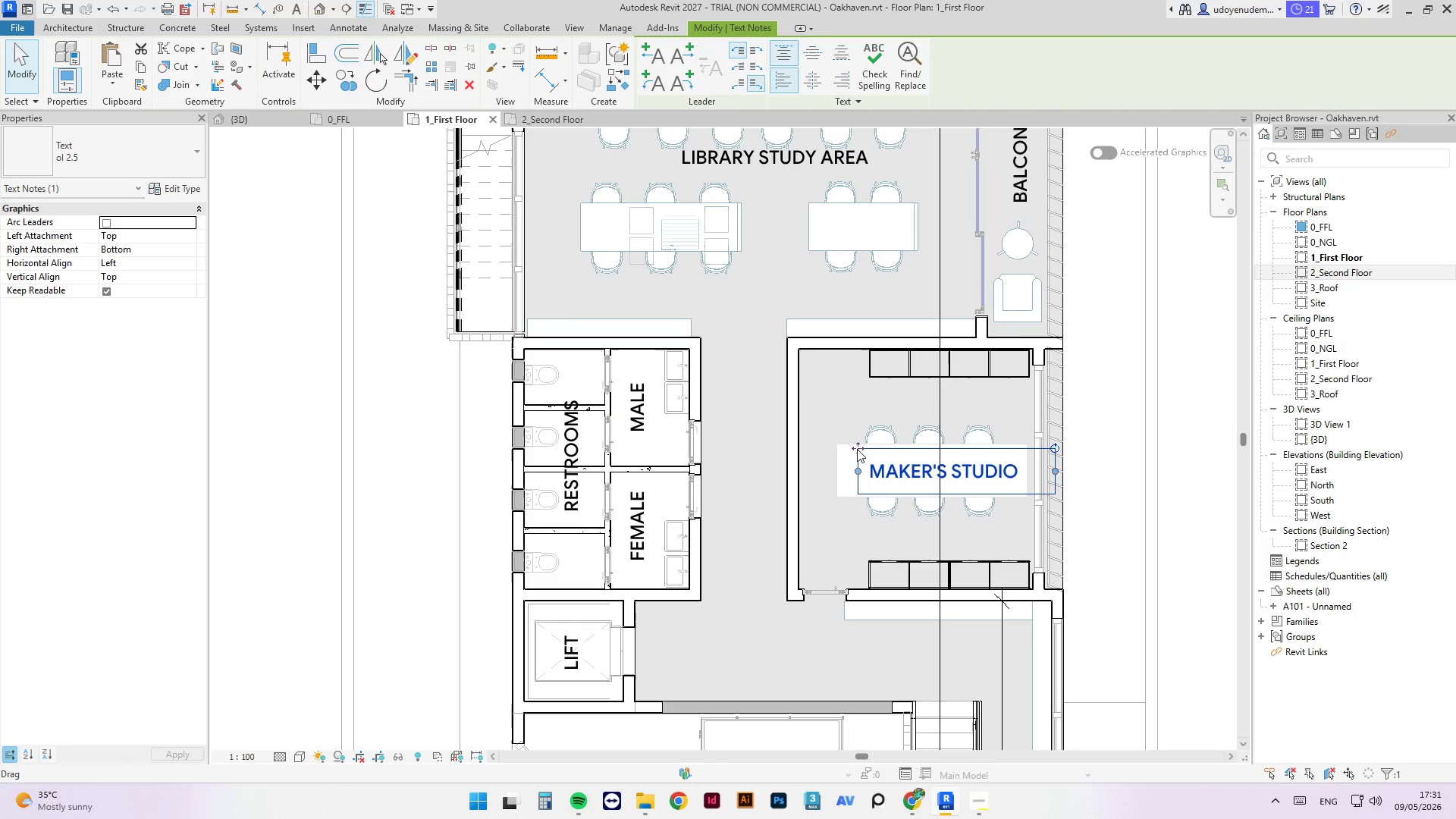 
left_click_drag(start_coordinate=[860, 449], to_coordinate=[840, 448])
 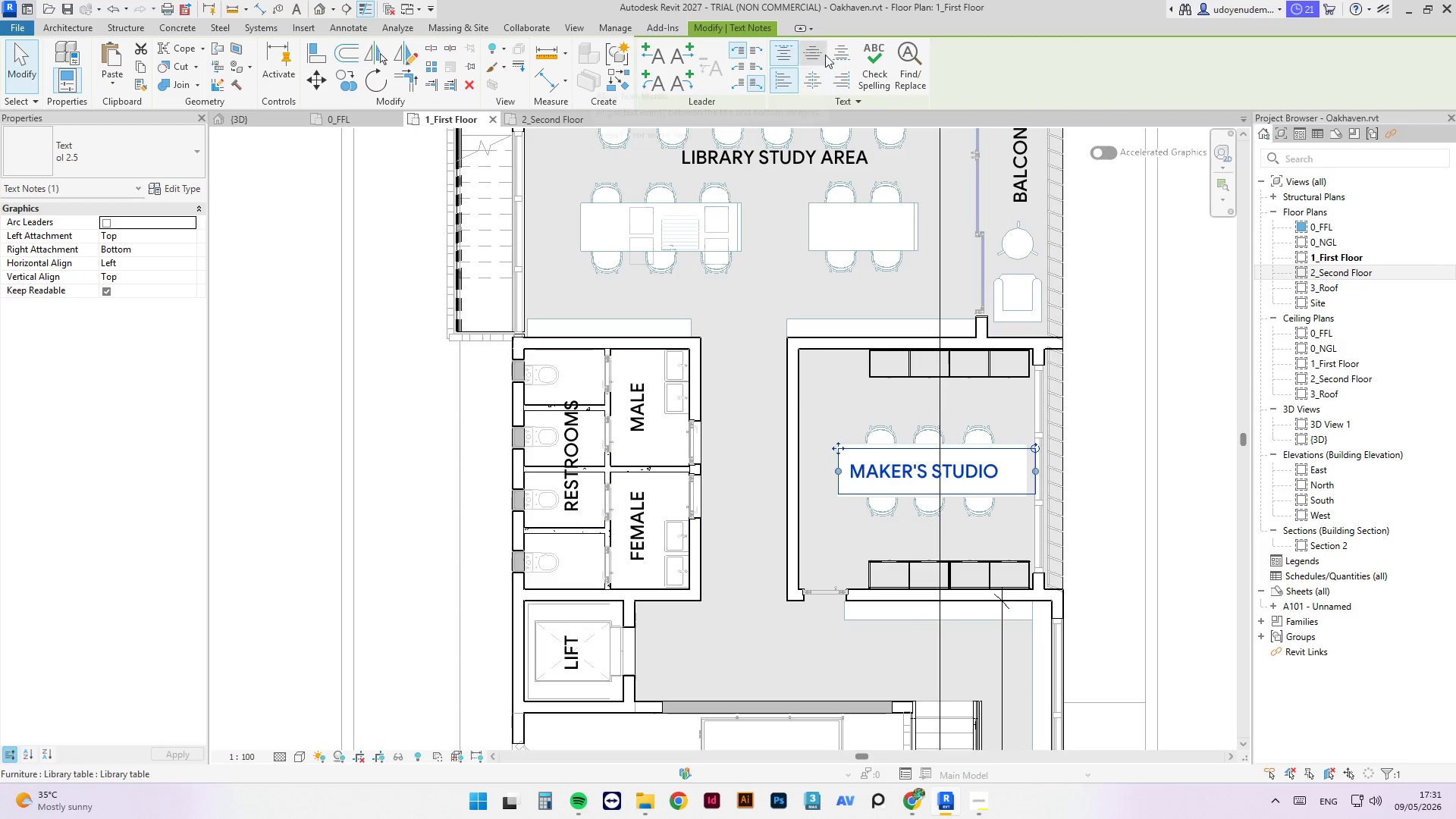 
left_click([817, 74])
 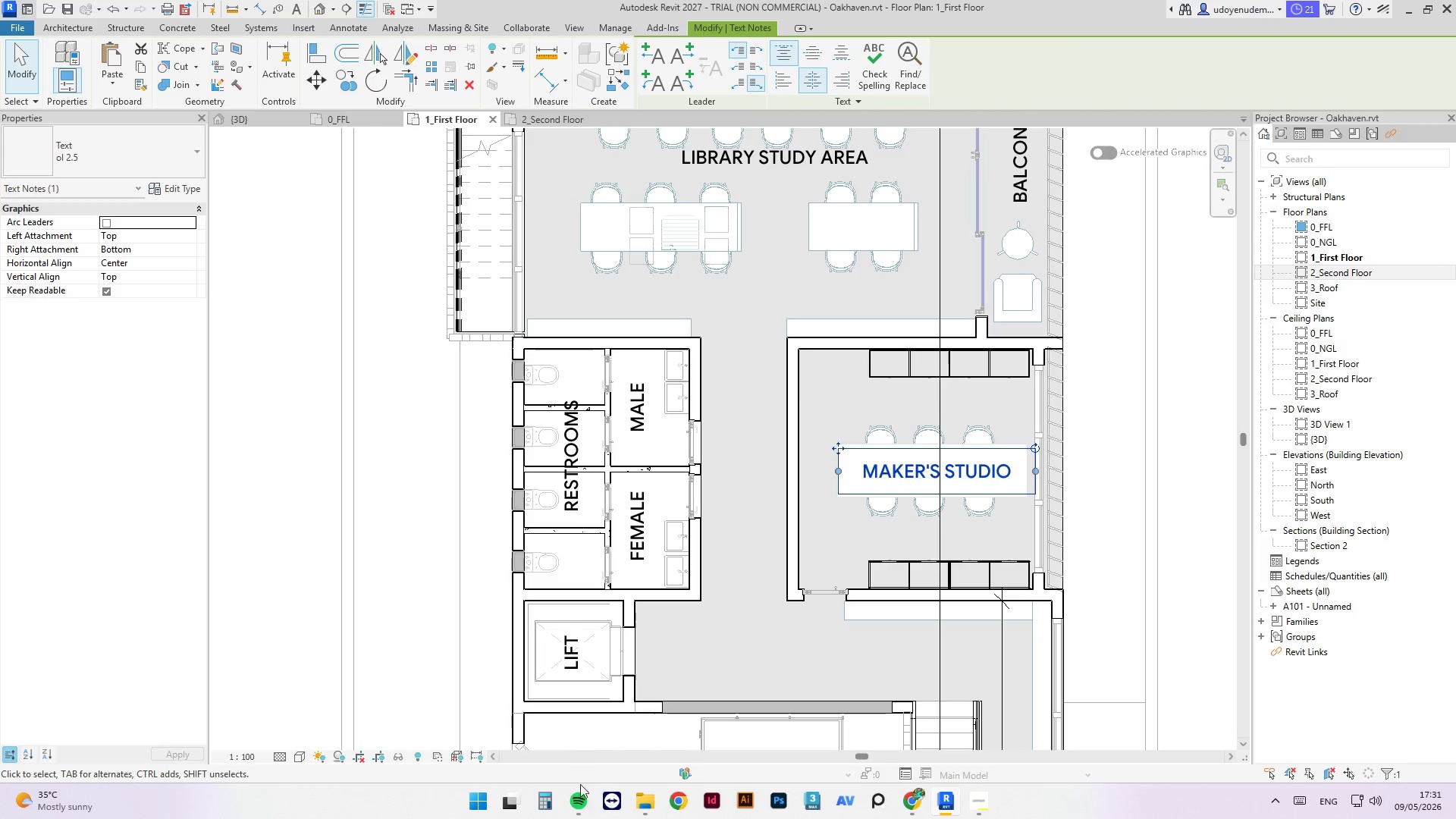 
left_click([582, 803])
 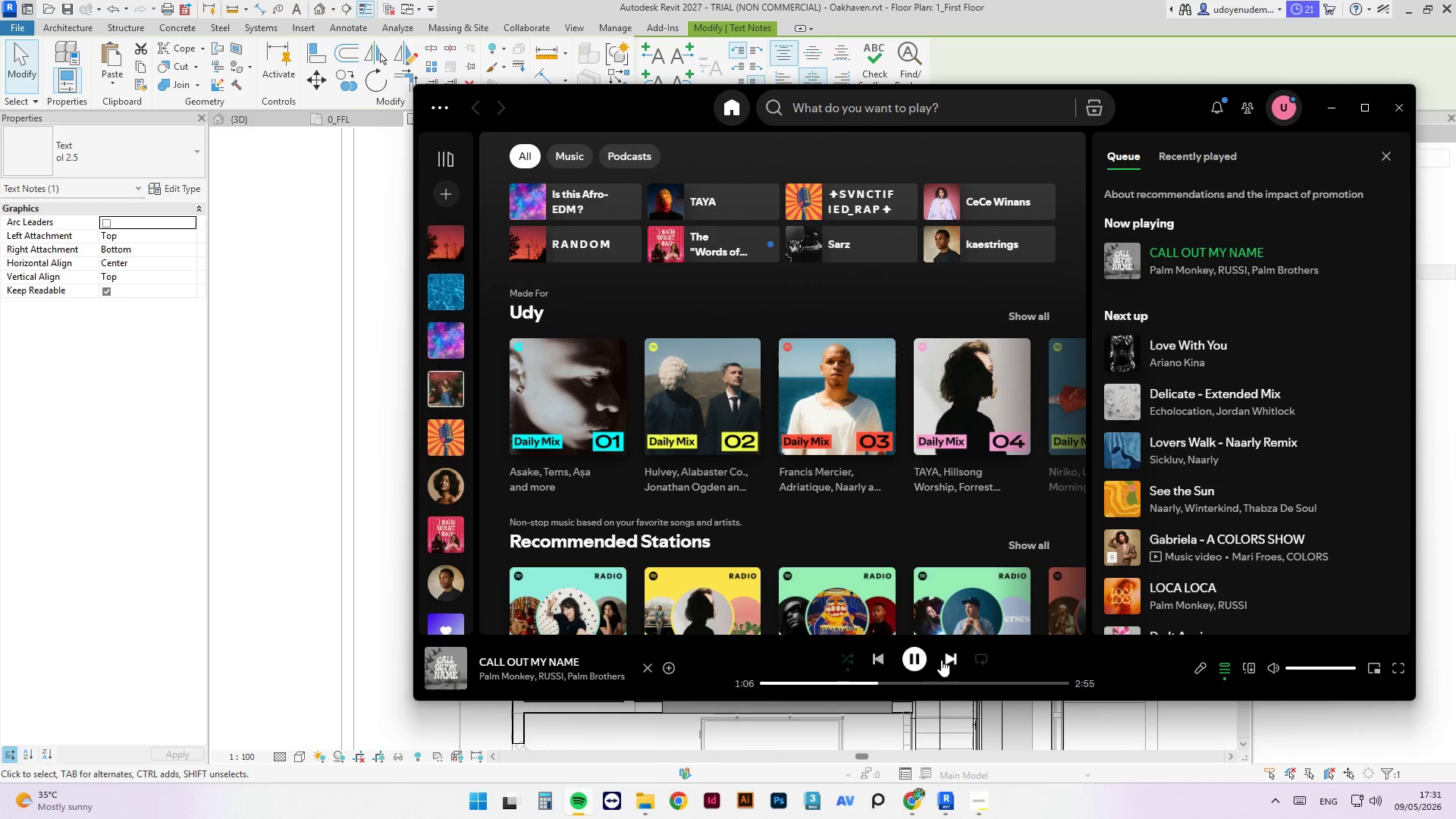 
left_click([947, 657])
 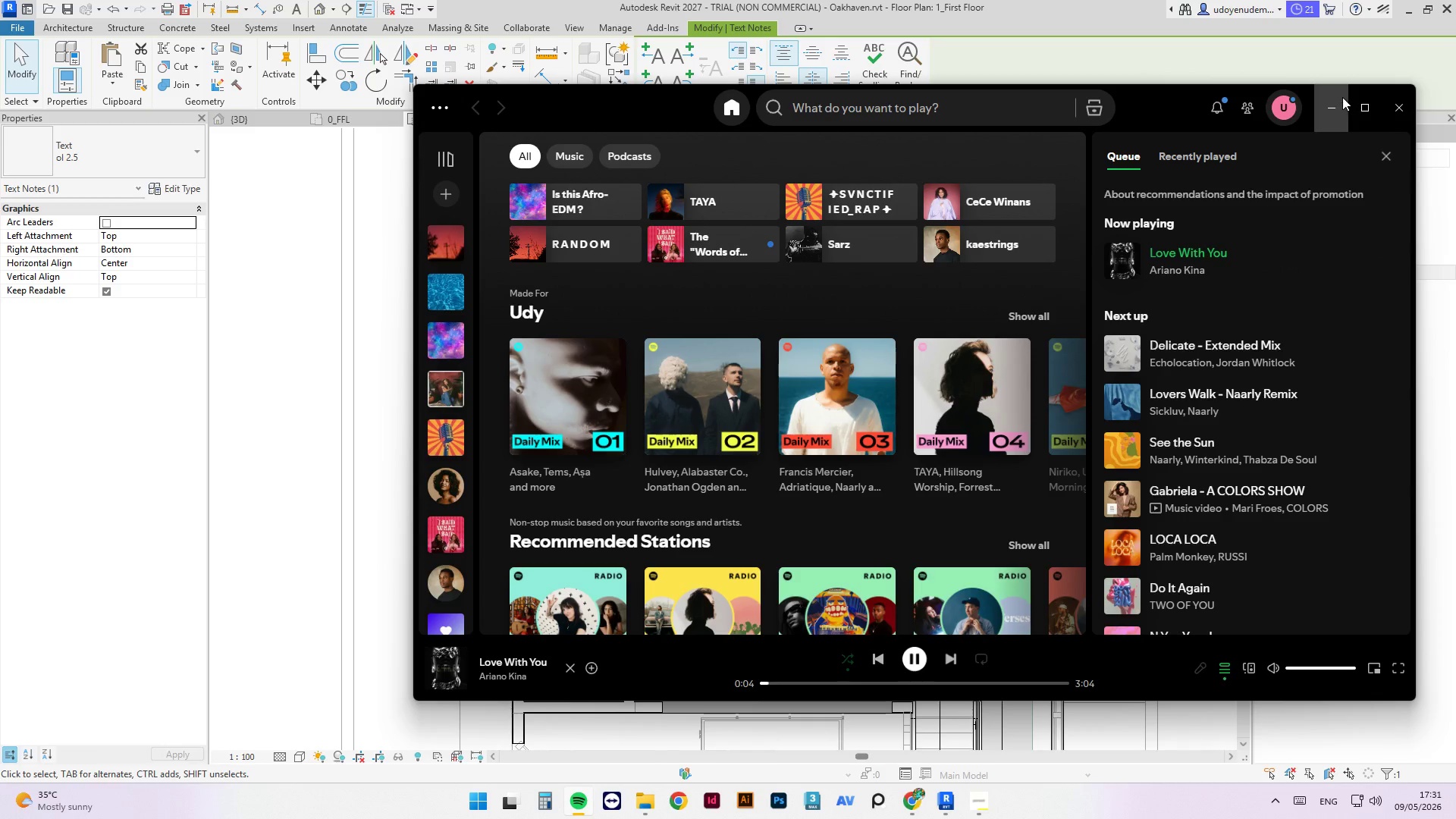 
wait(6.92)
 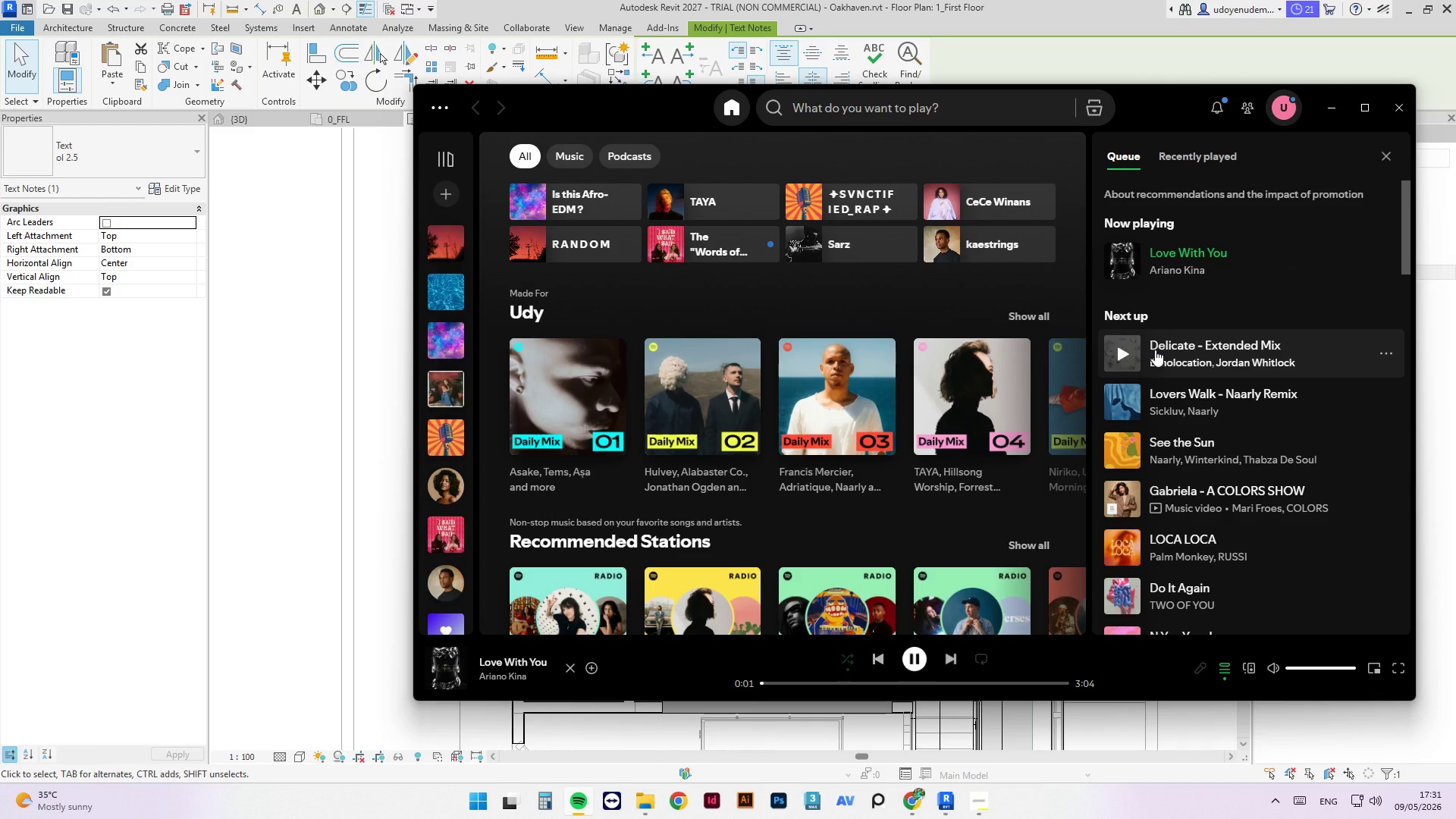 
left_click([1335, 106])
 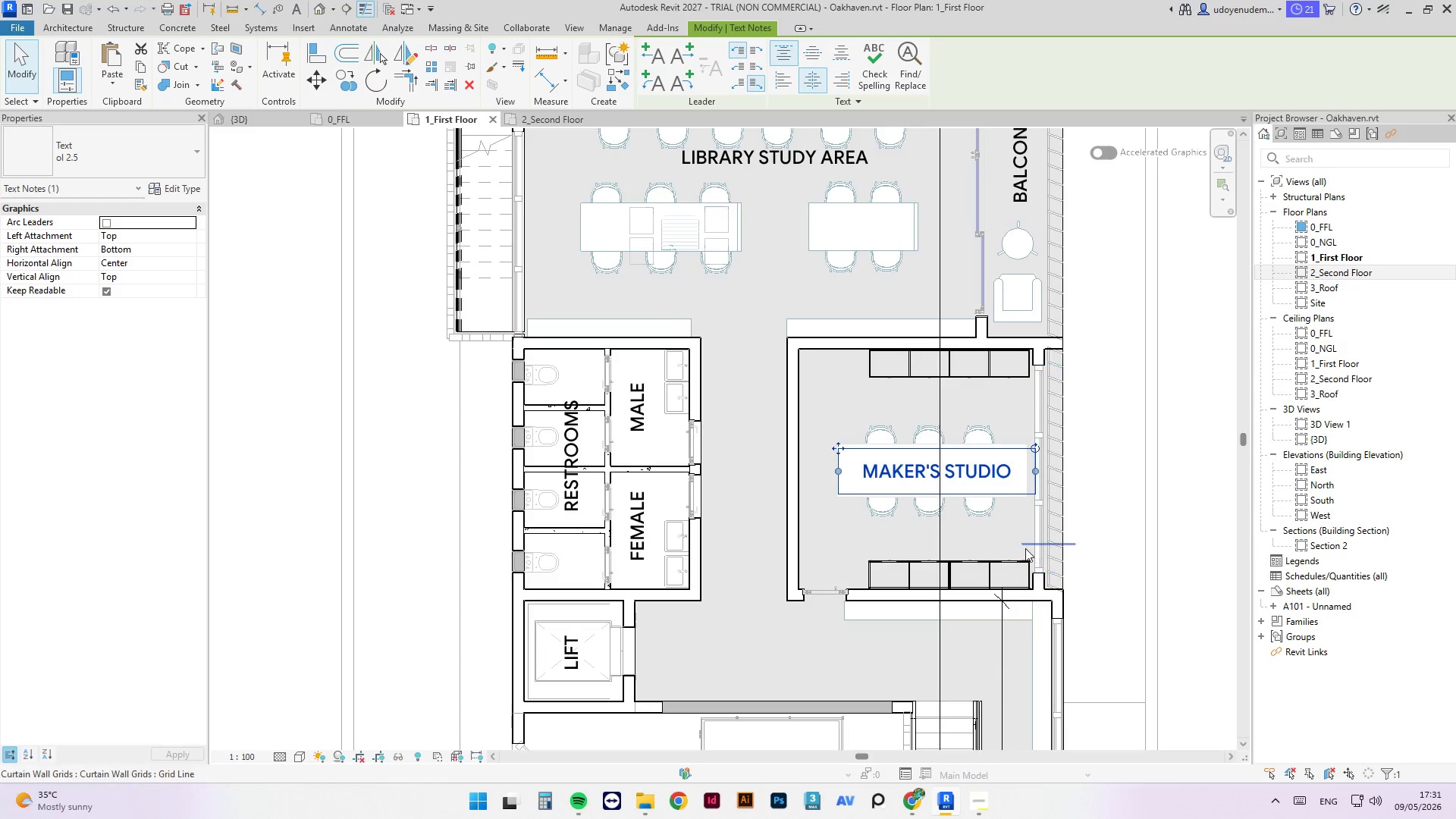 
scroll: coordinate [921, 366], scroll_direction: down, amount: 8.0
 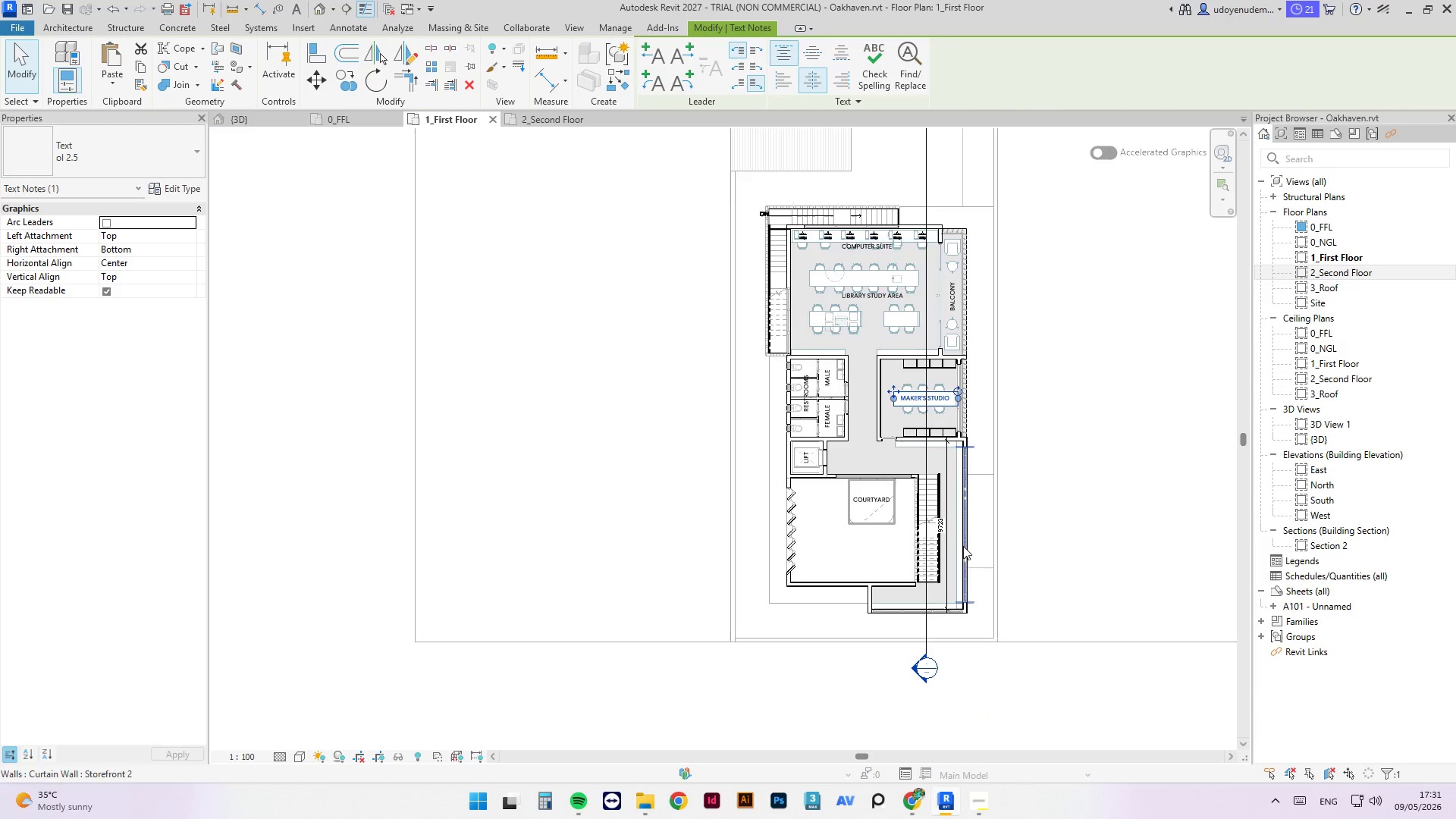 
scroll: coordinate [946, 545], scroll_direction: up, amount: 3.0
 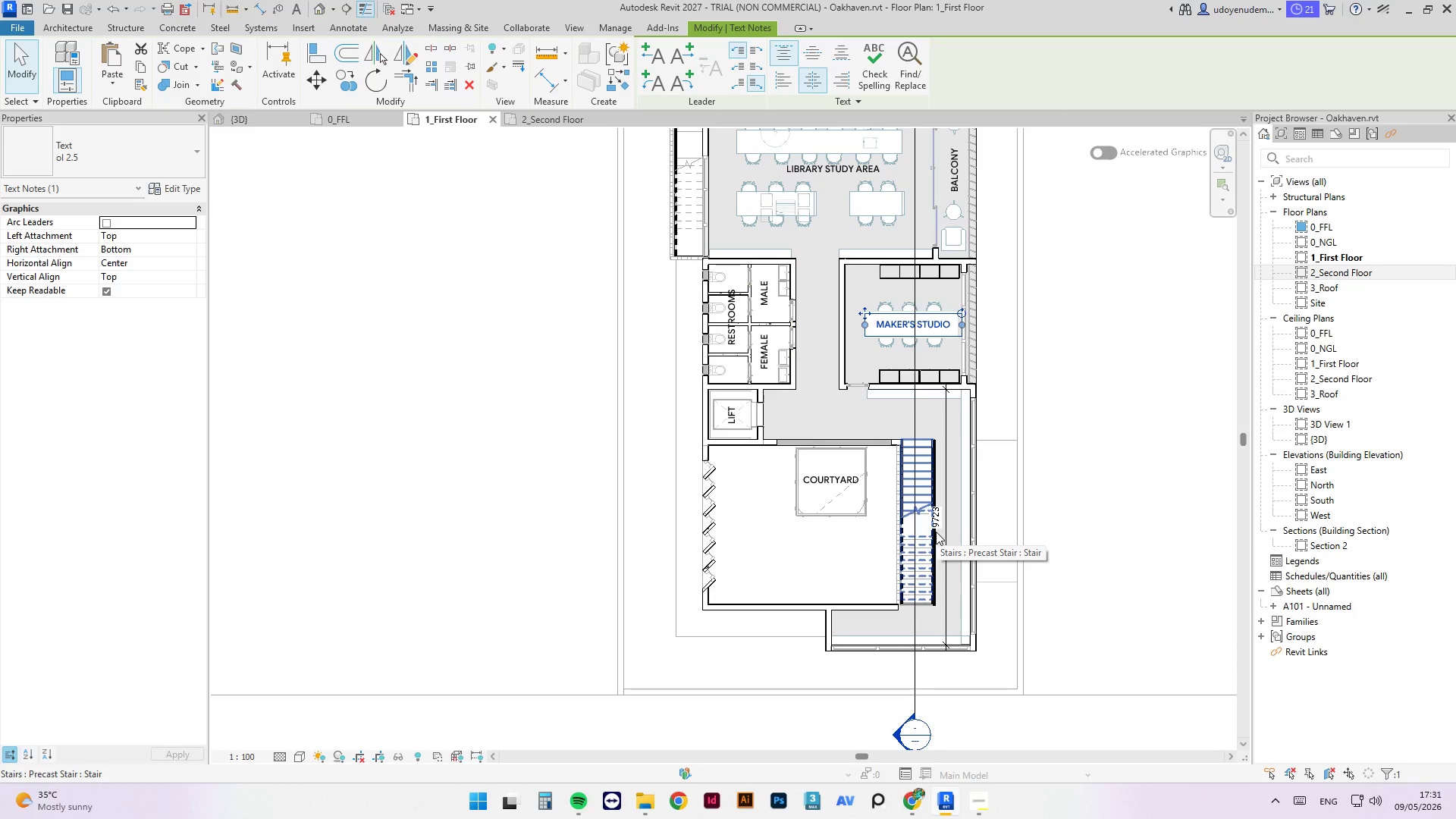 
mouse_move([922, 578])
 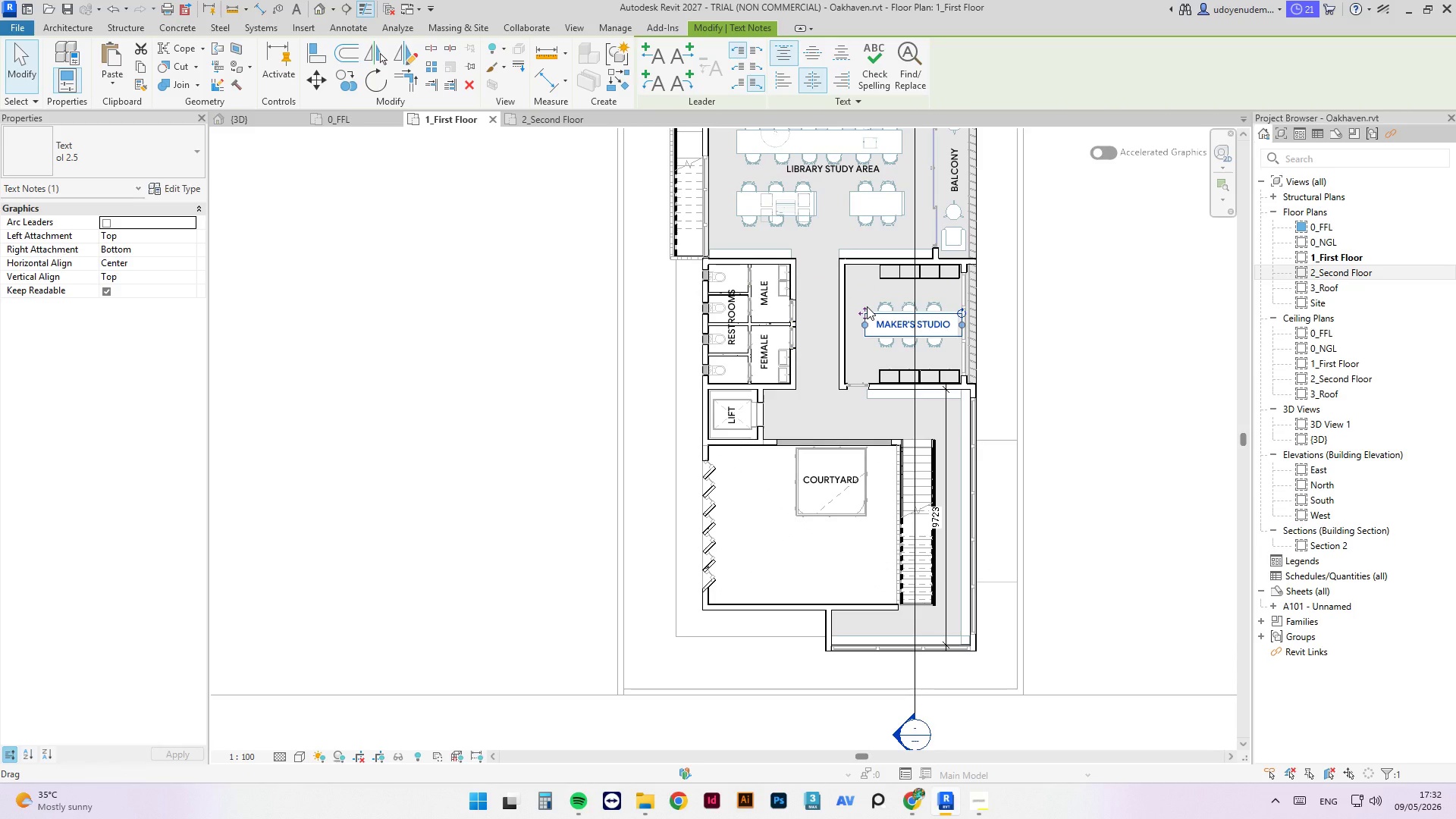 
wait(9.4)
 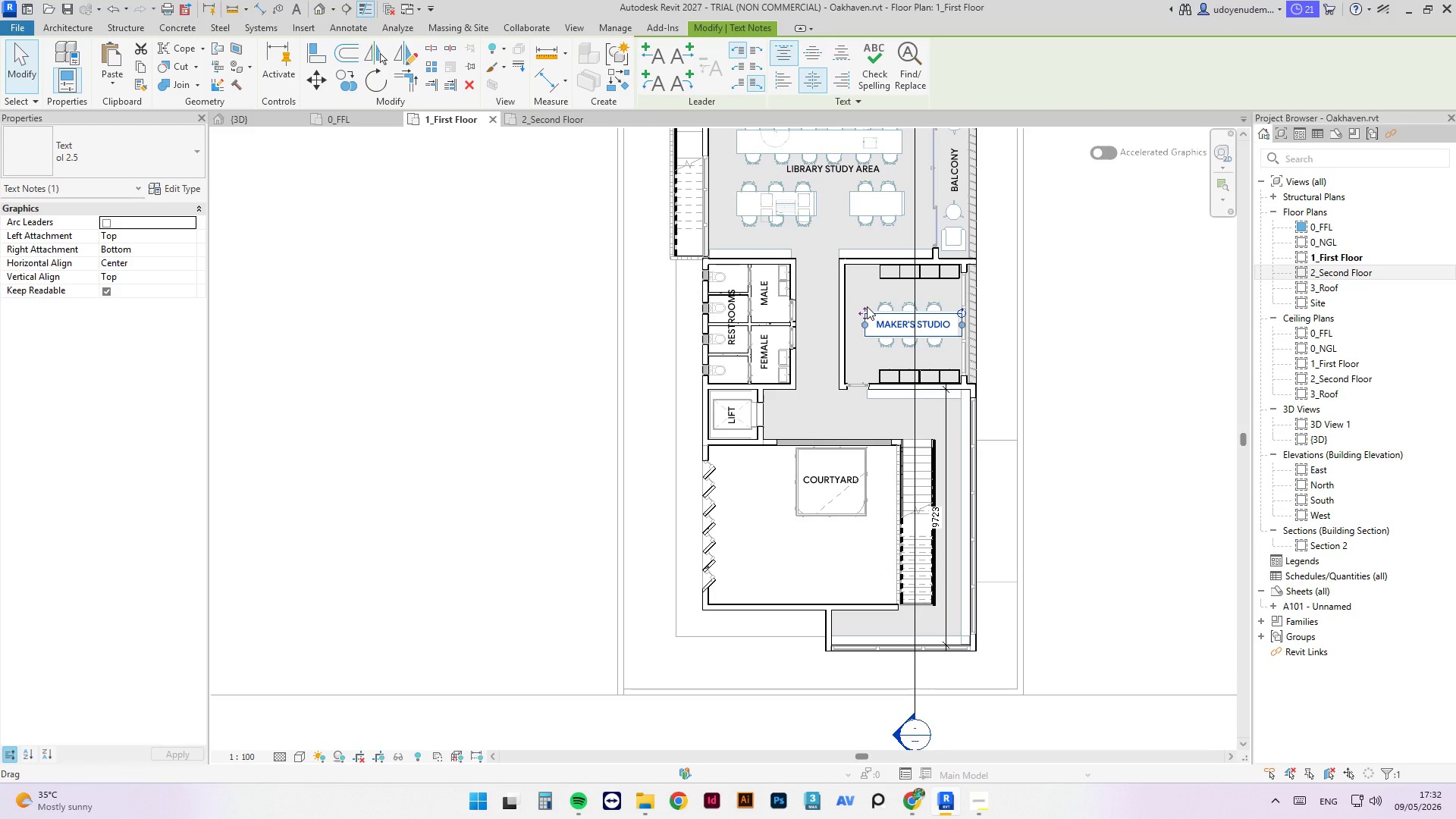 
hold_key(key=S, duration=0.34)
 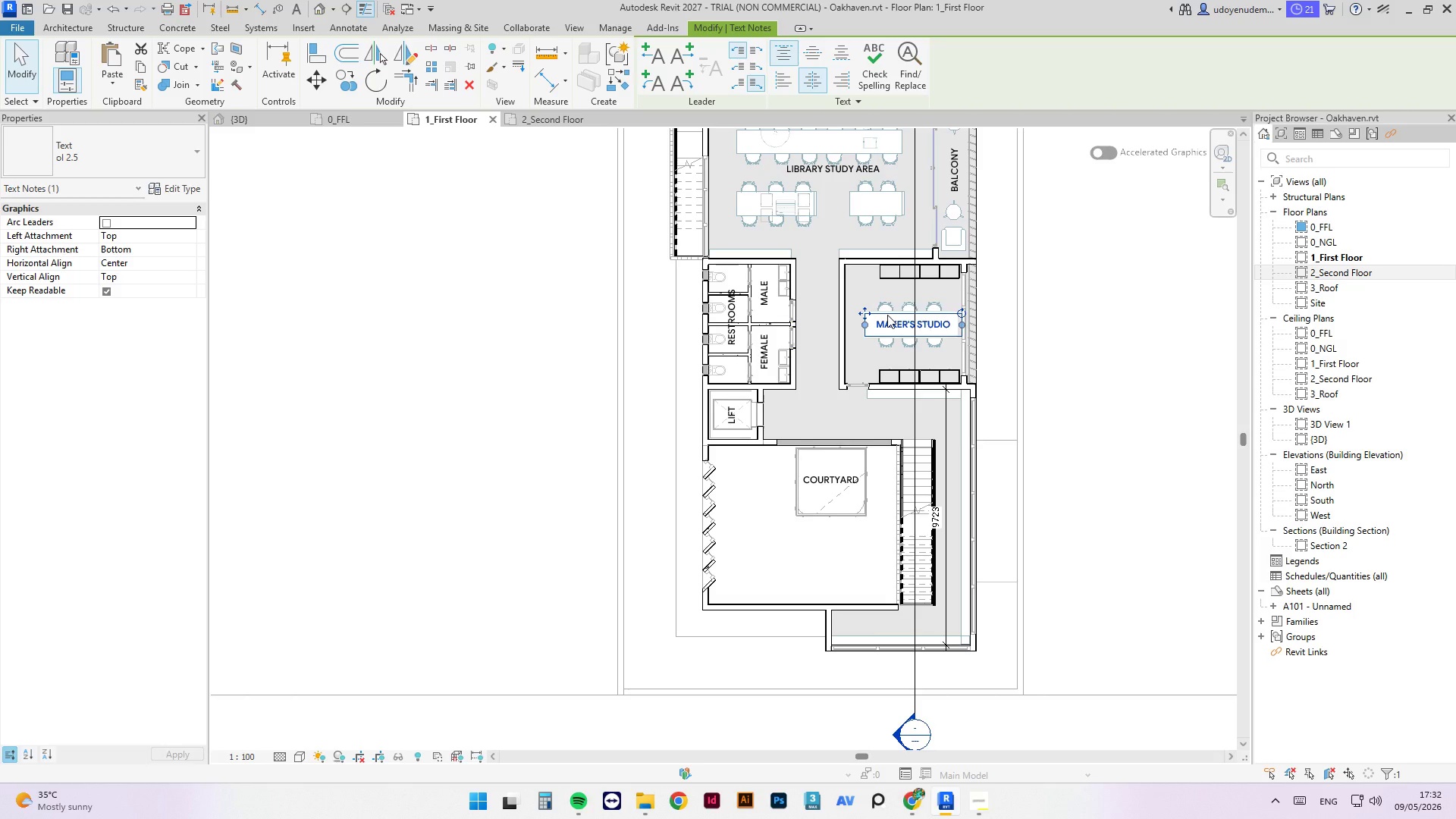 
key(C)
 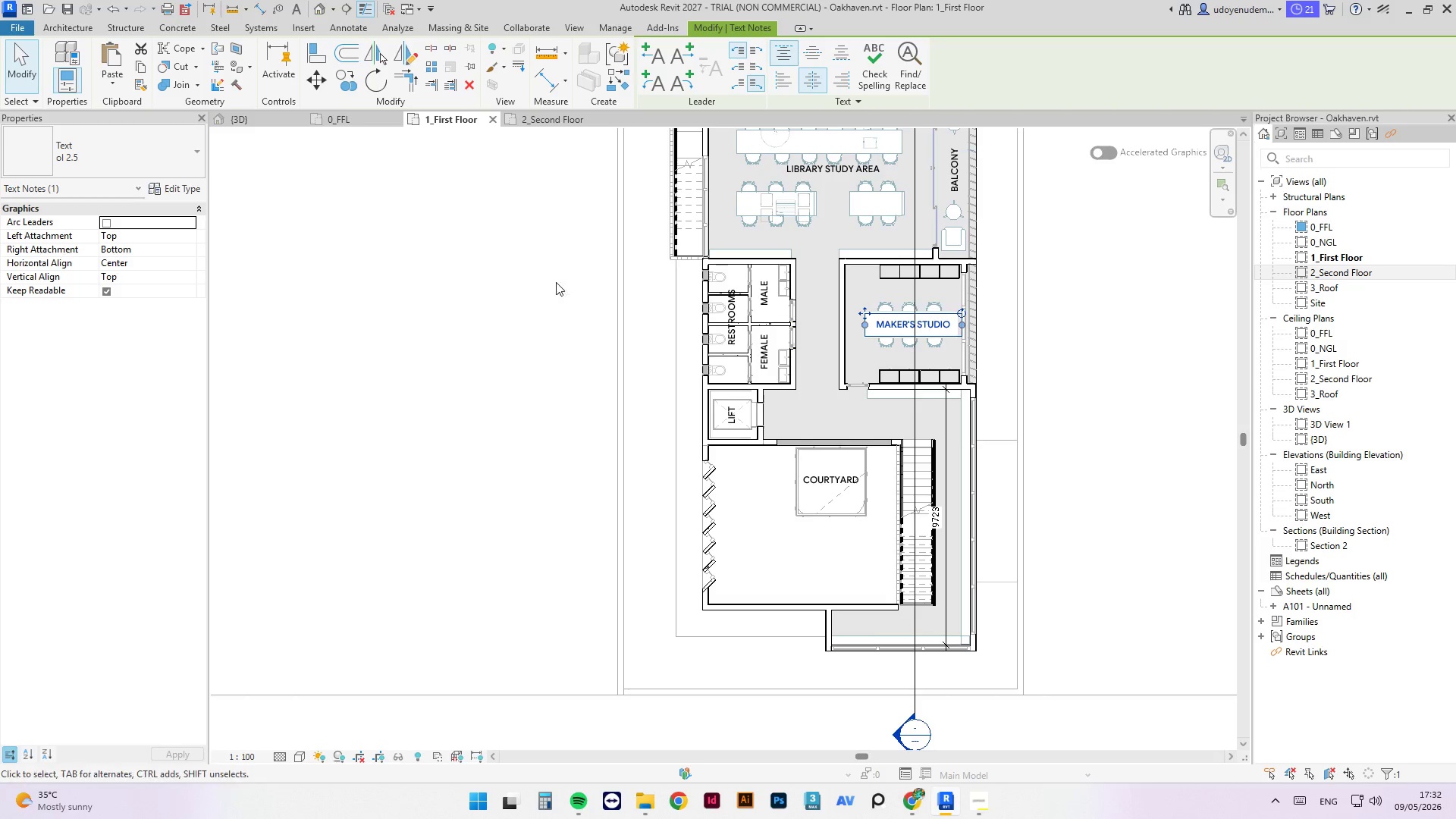 
key(Escape)
 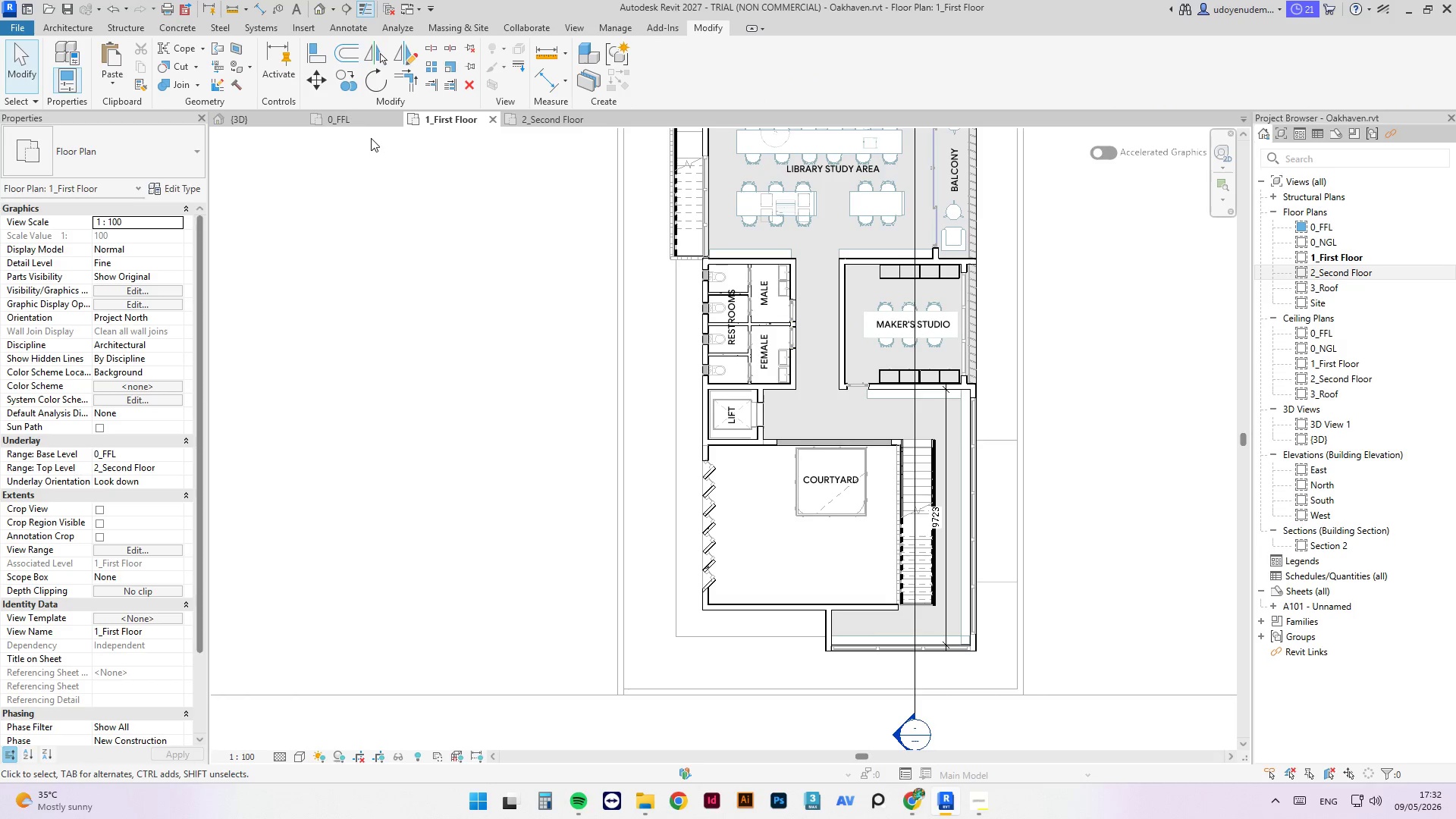 
left_click([356, 123])
 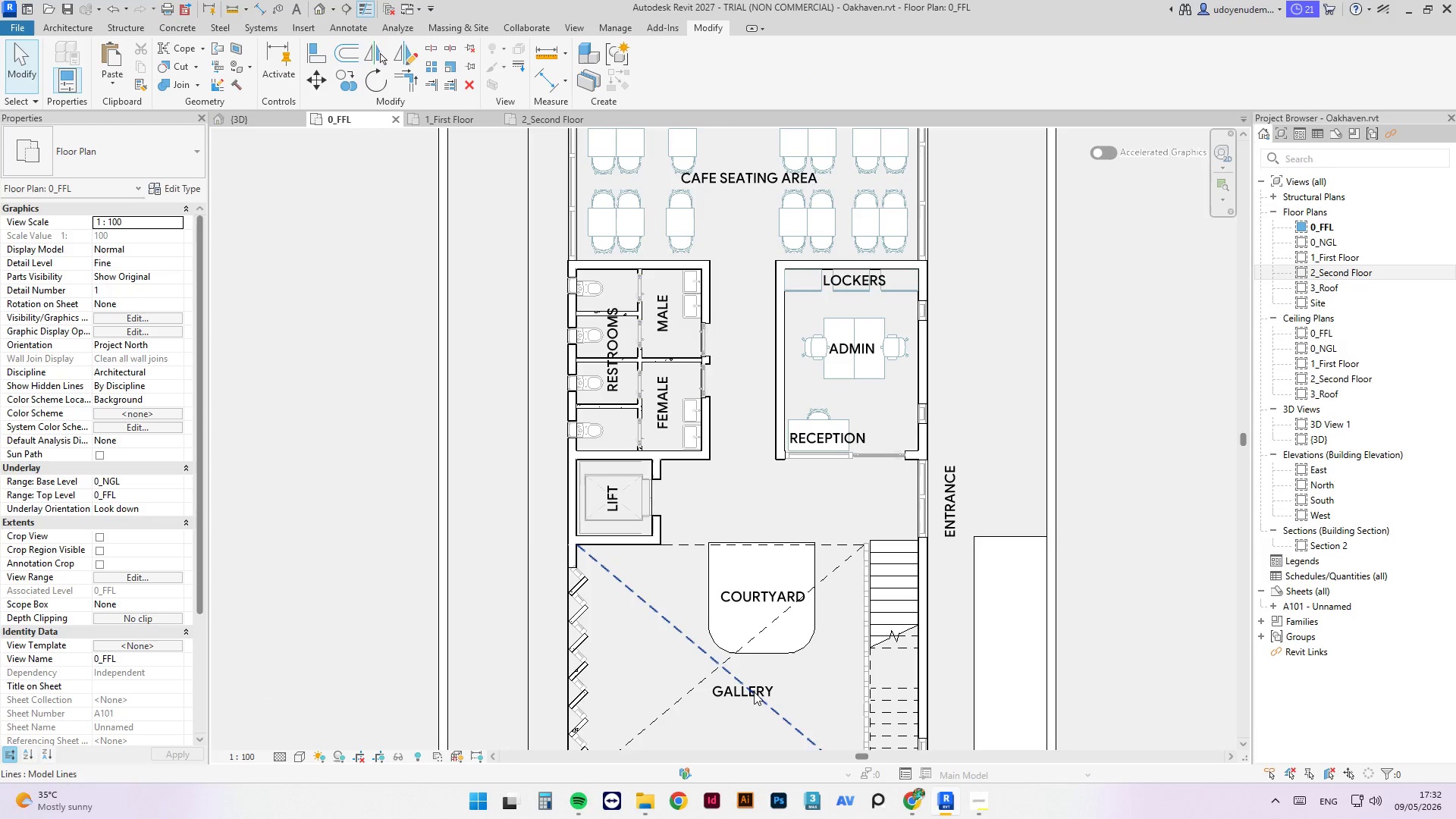 
left_click([754, 691])
 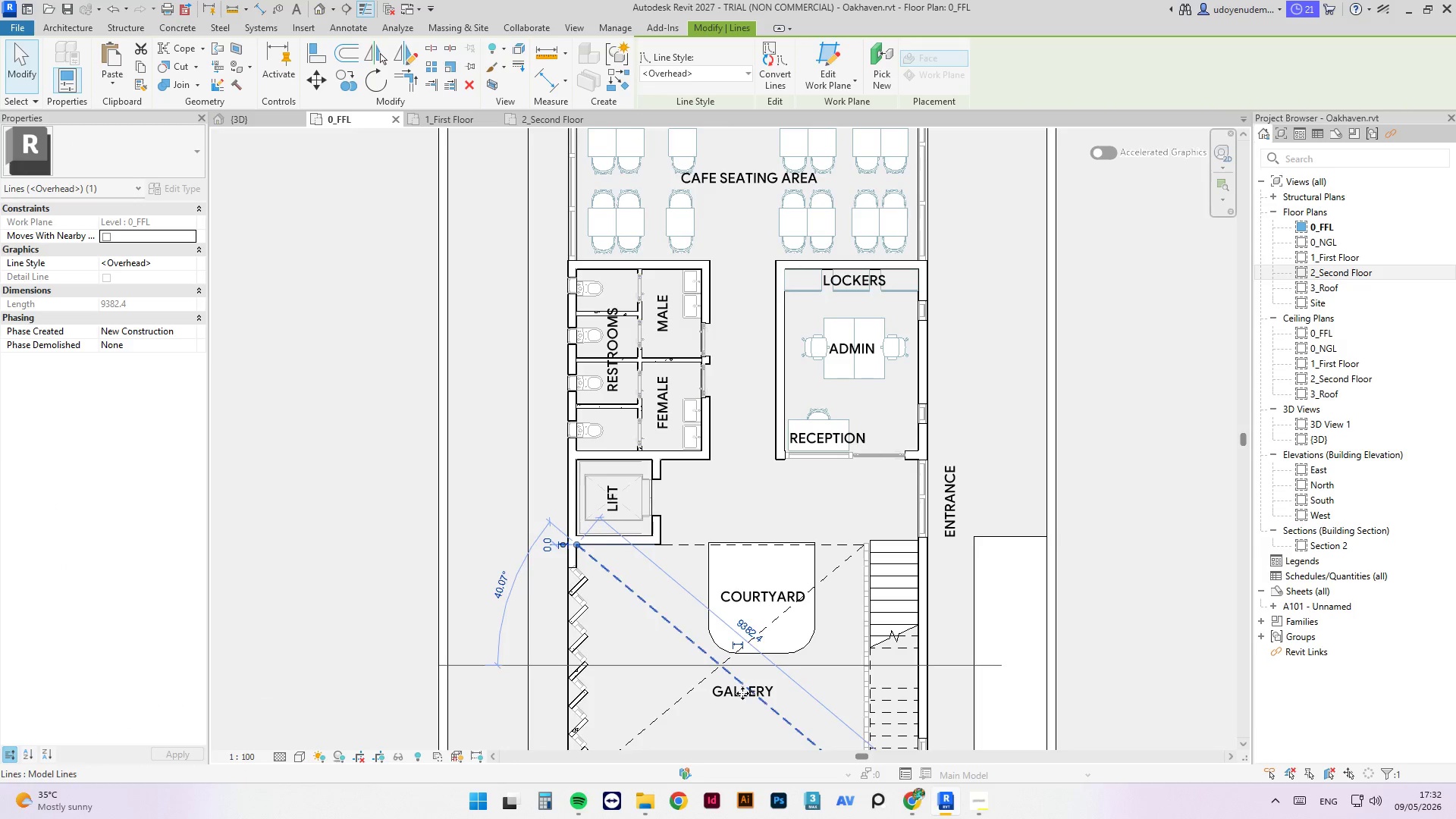 
key(Escape)
 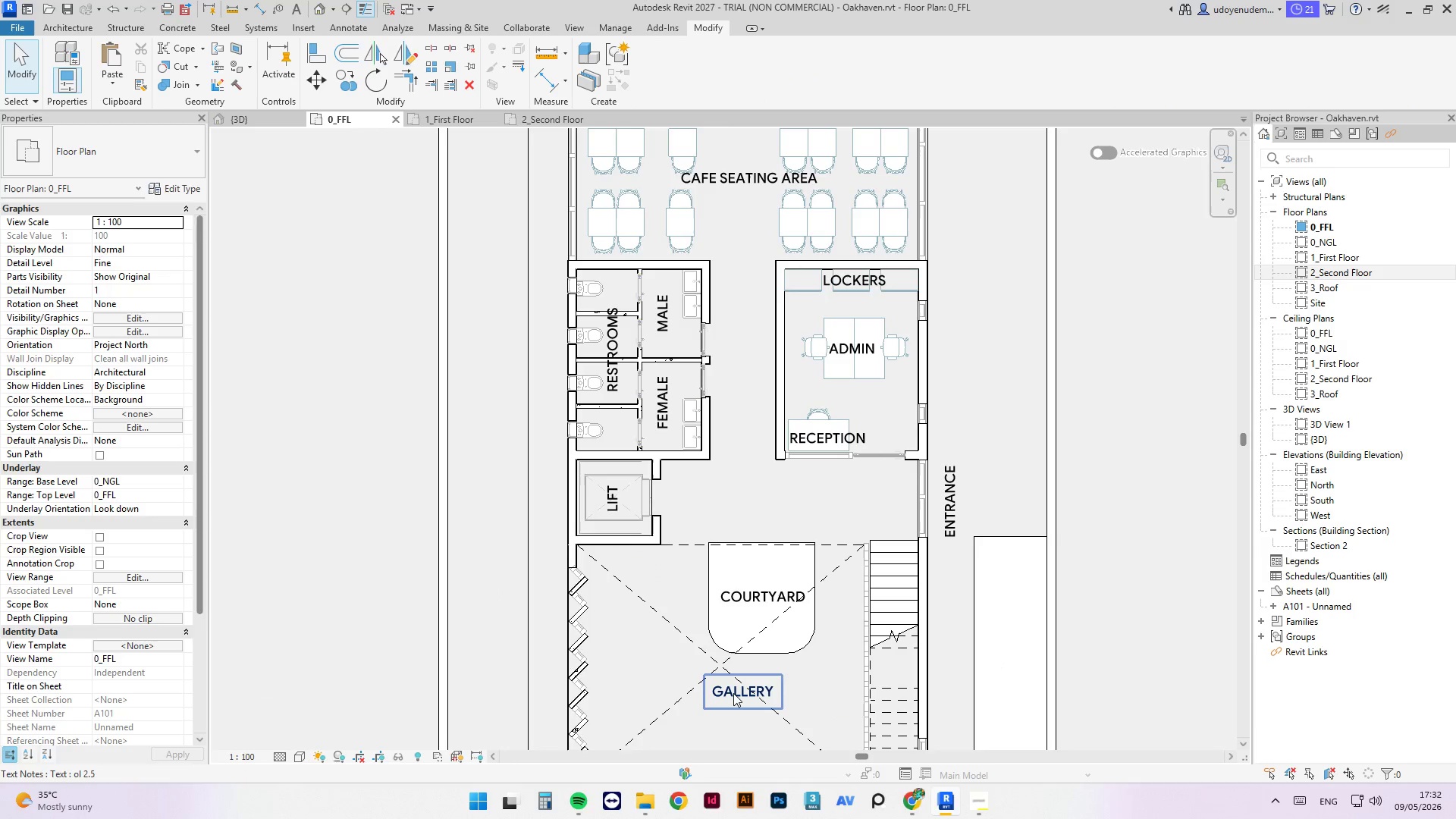 
left_click([733, 693])
 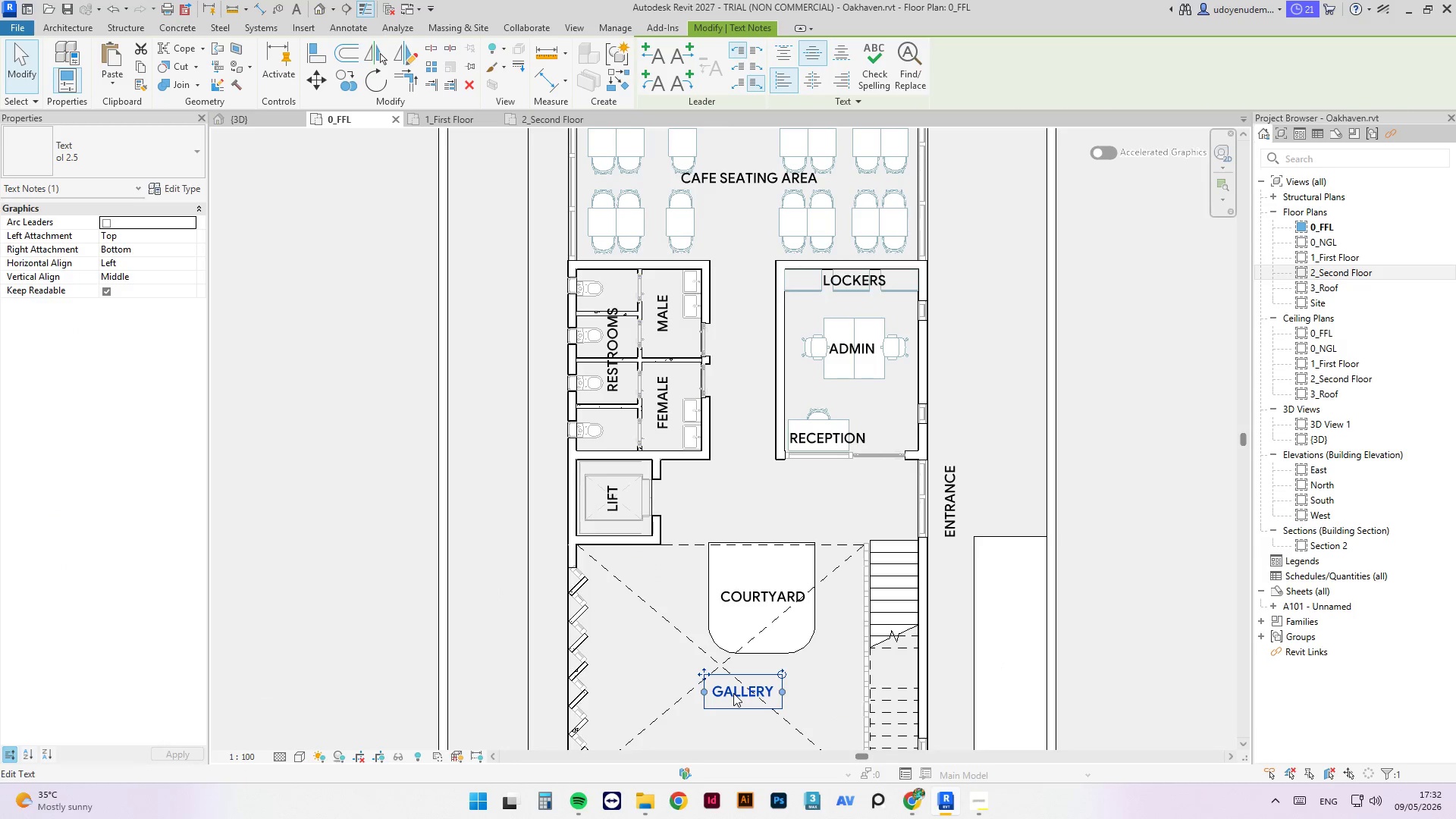 
key(Control+C)
 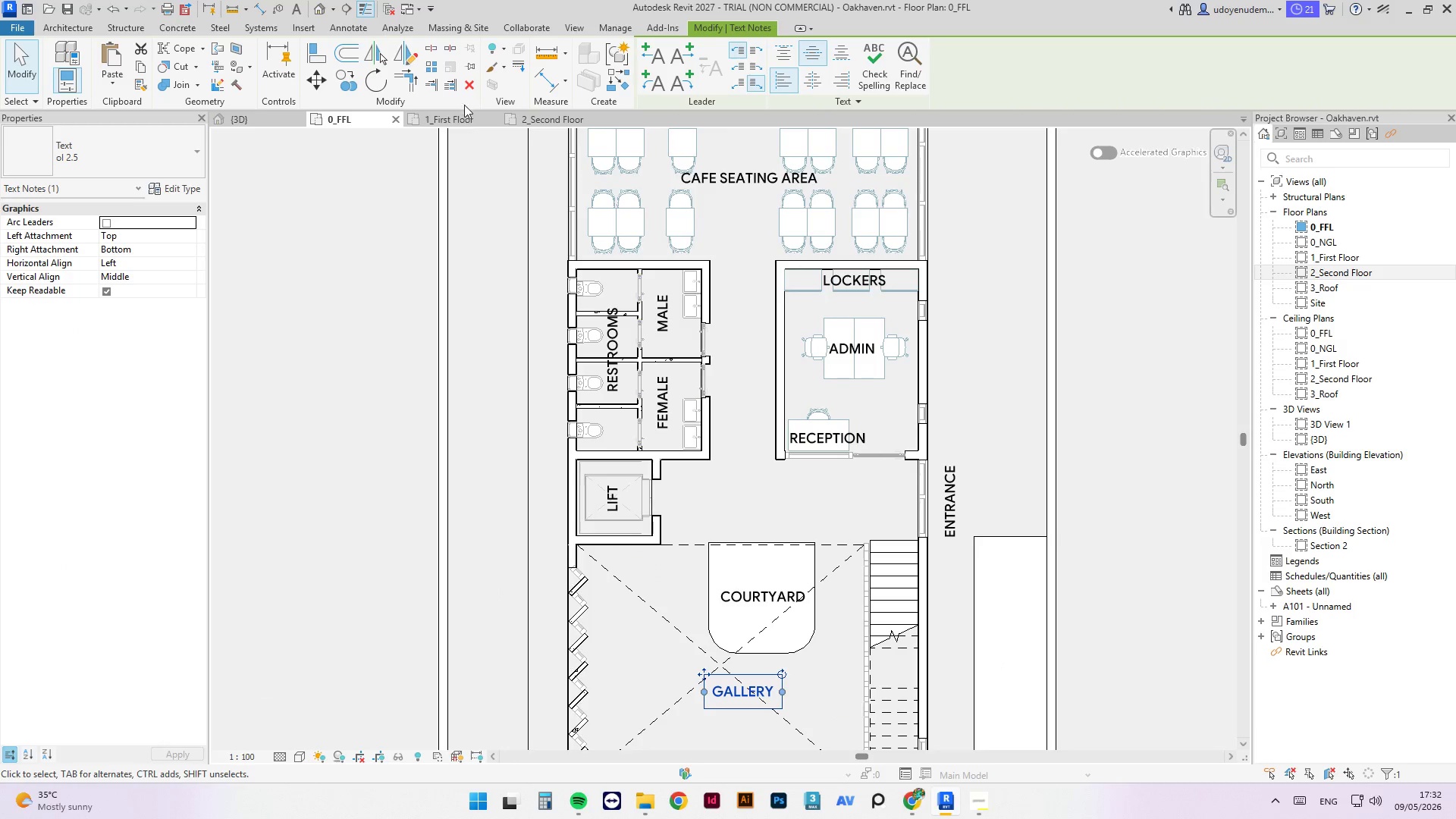 
left_click([460, 119])
 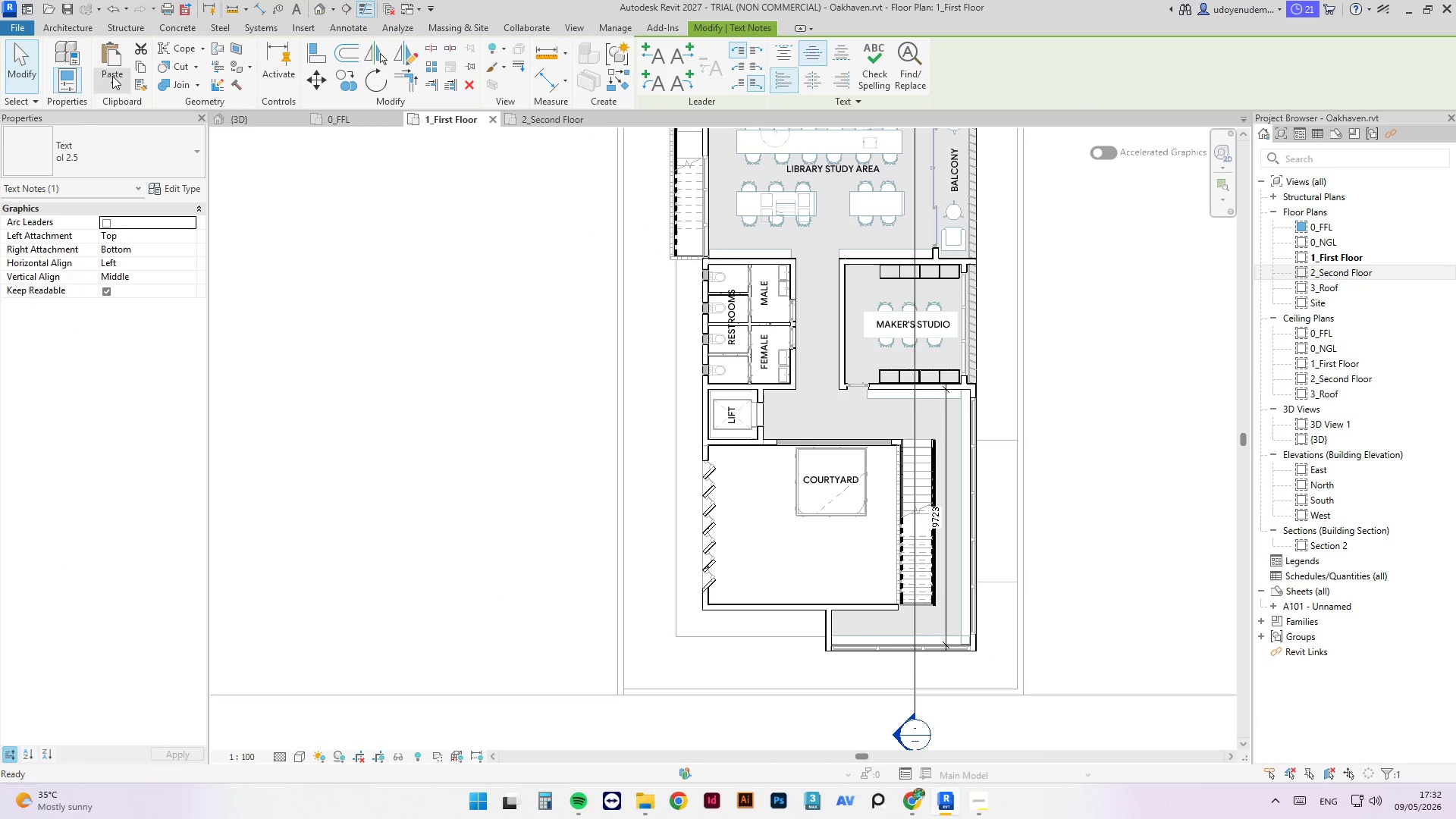 
left_click([115, 80])
 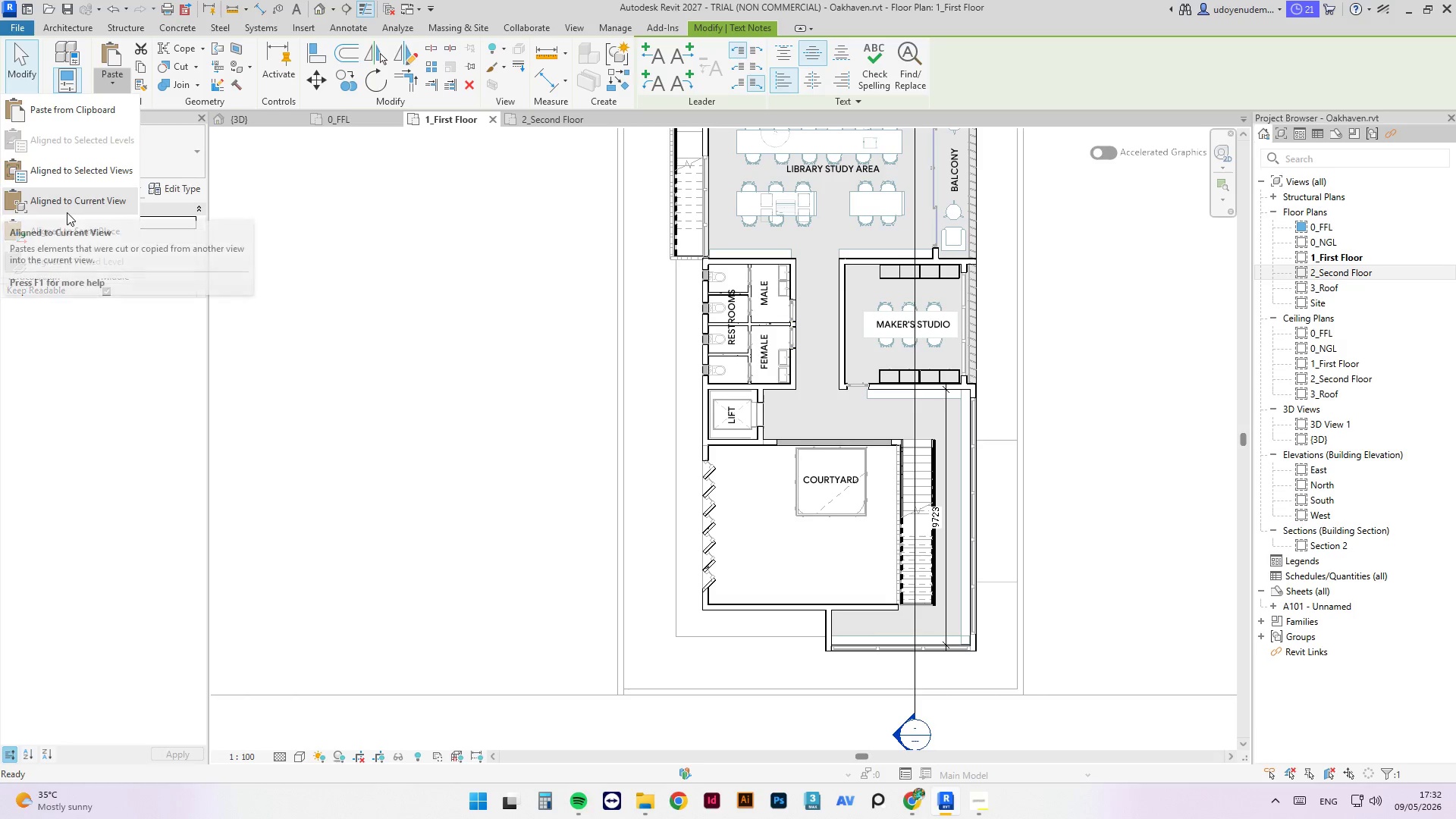 
left_click([68, 199])
 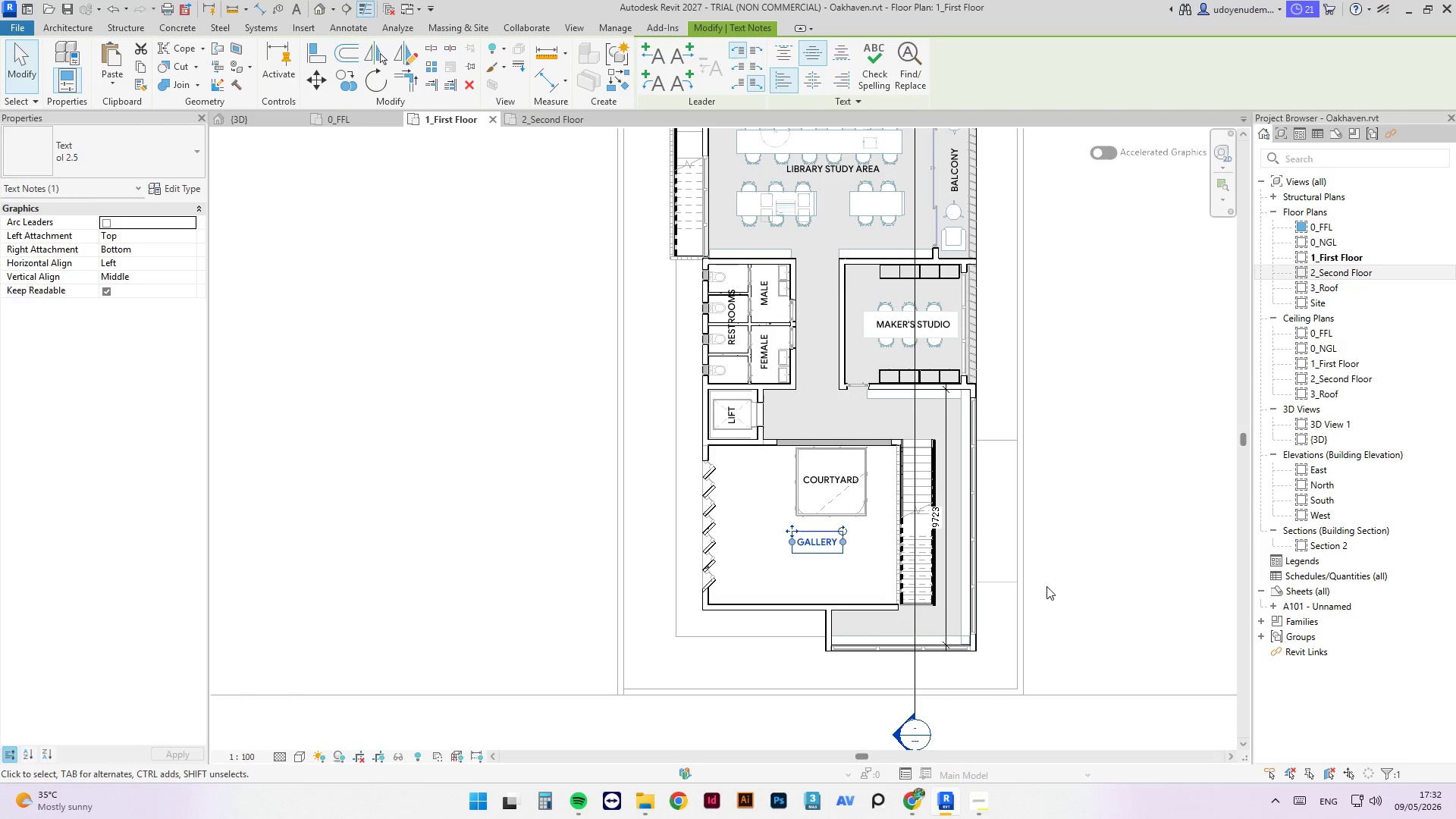 
left_click([1040, 580])
 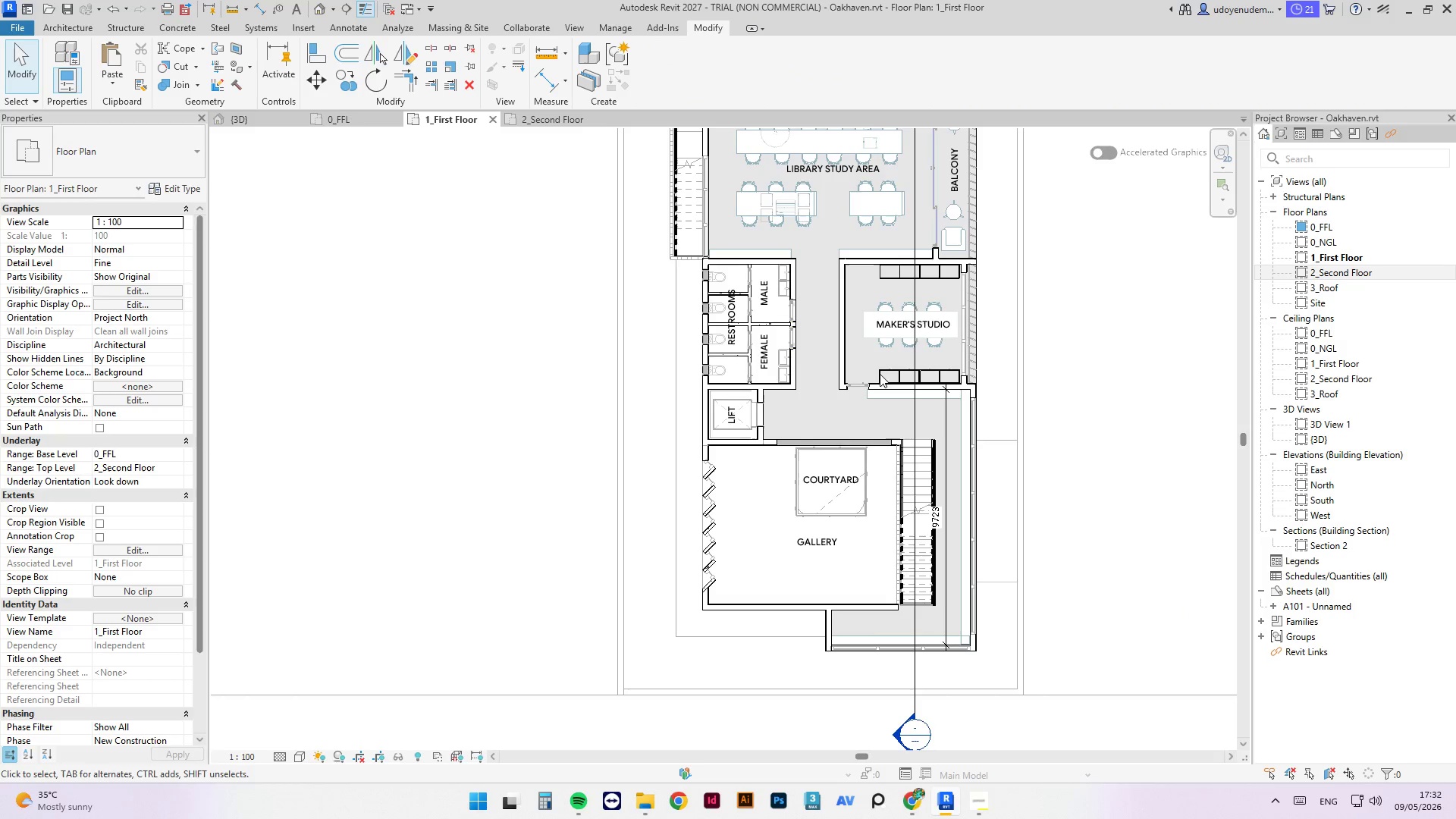 
left_click([830, 544])
 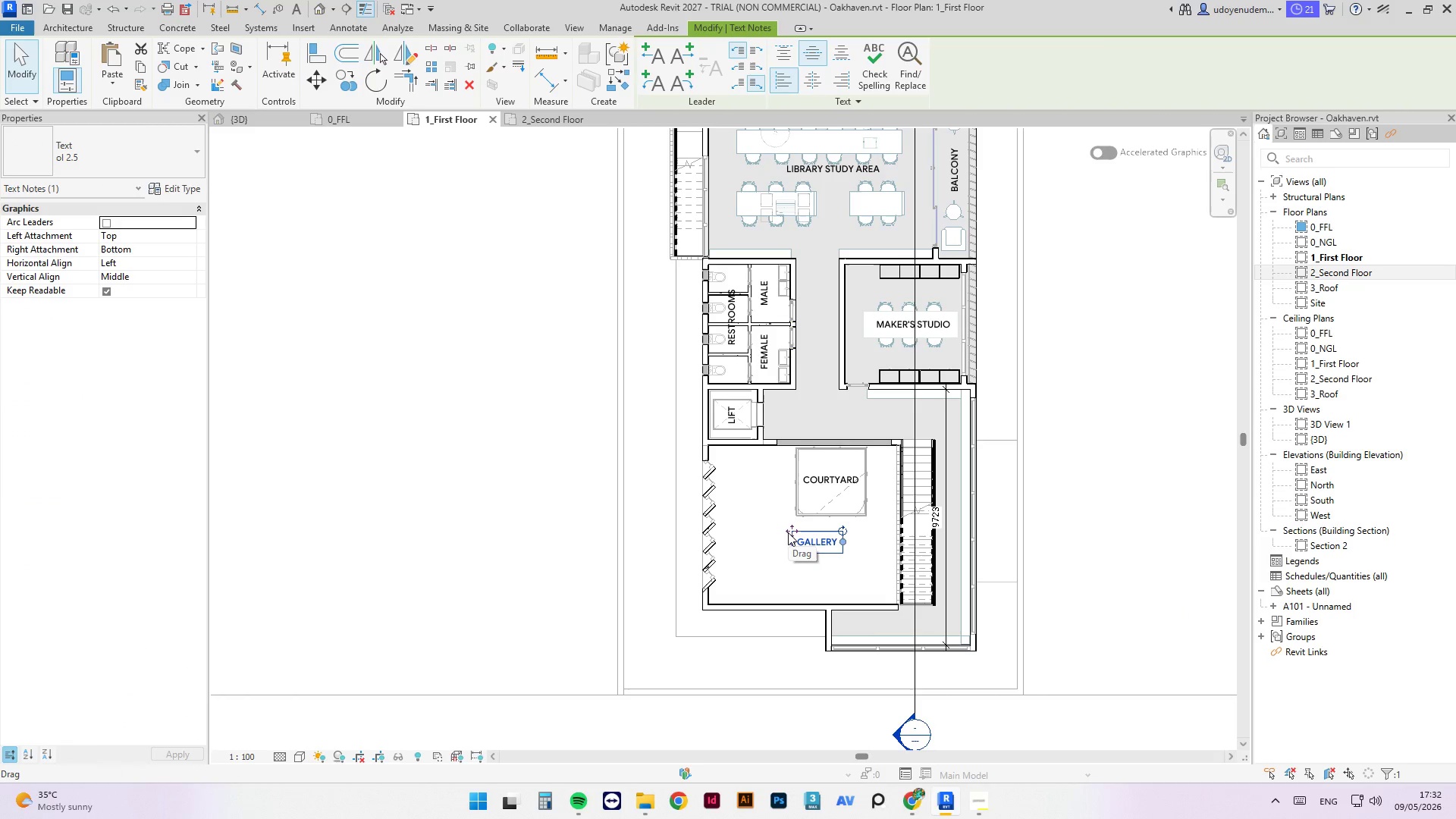 
key(C)
 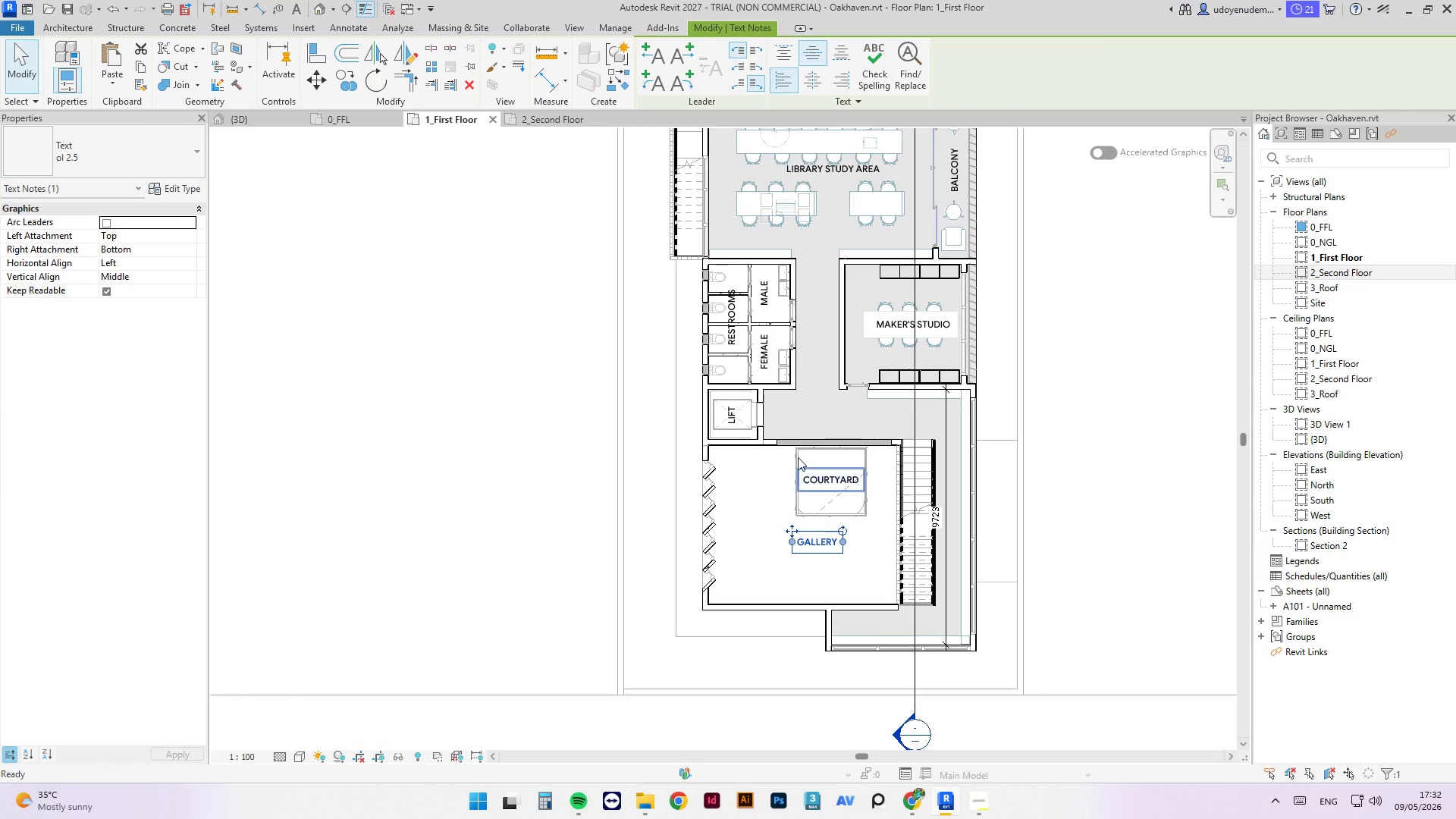 
key(S)
 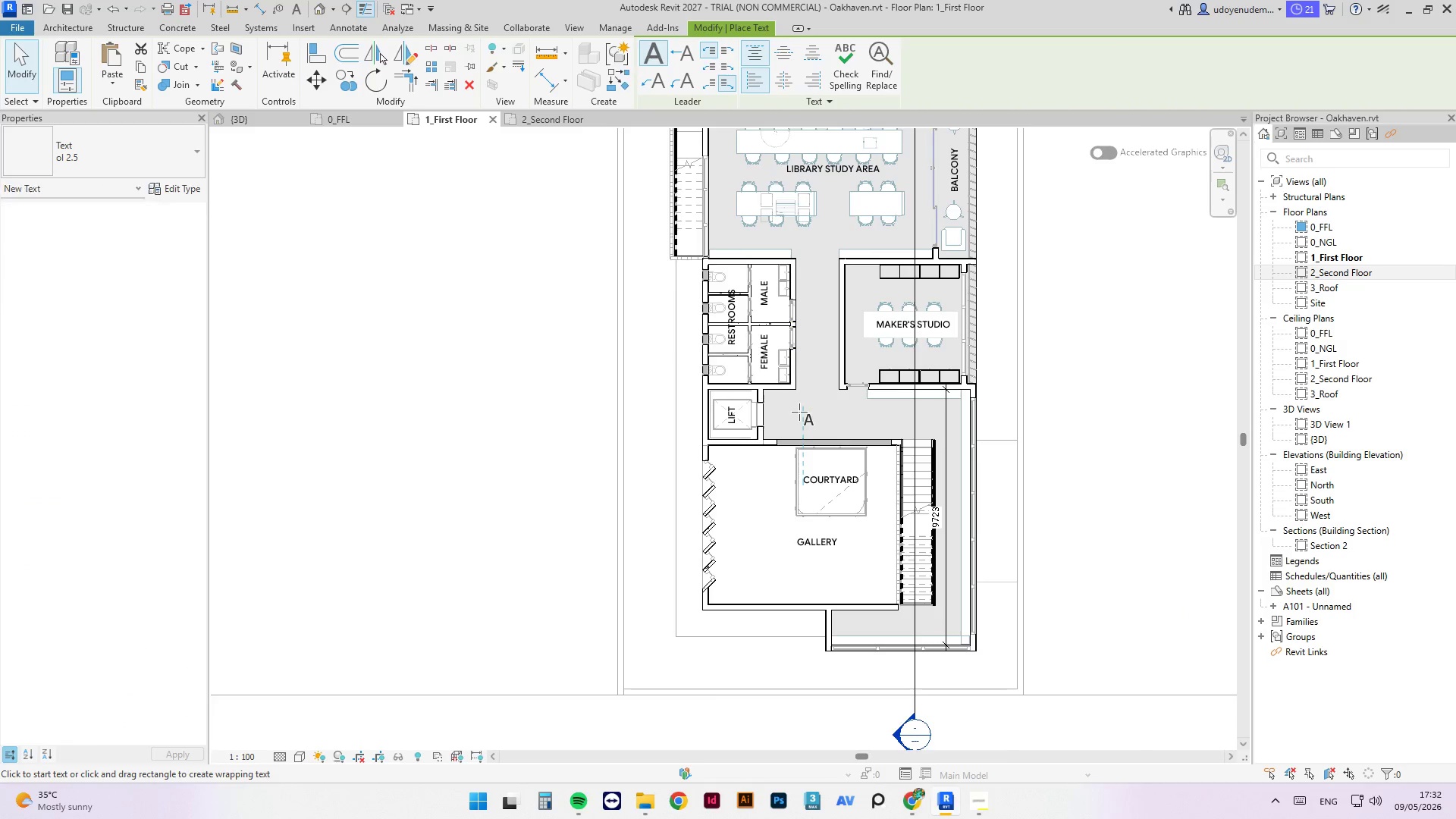 
scroll: coordinate [799, 420], scroll_direction: up, amount: 3.0
 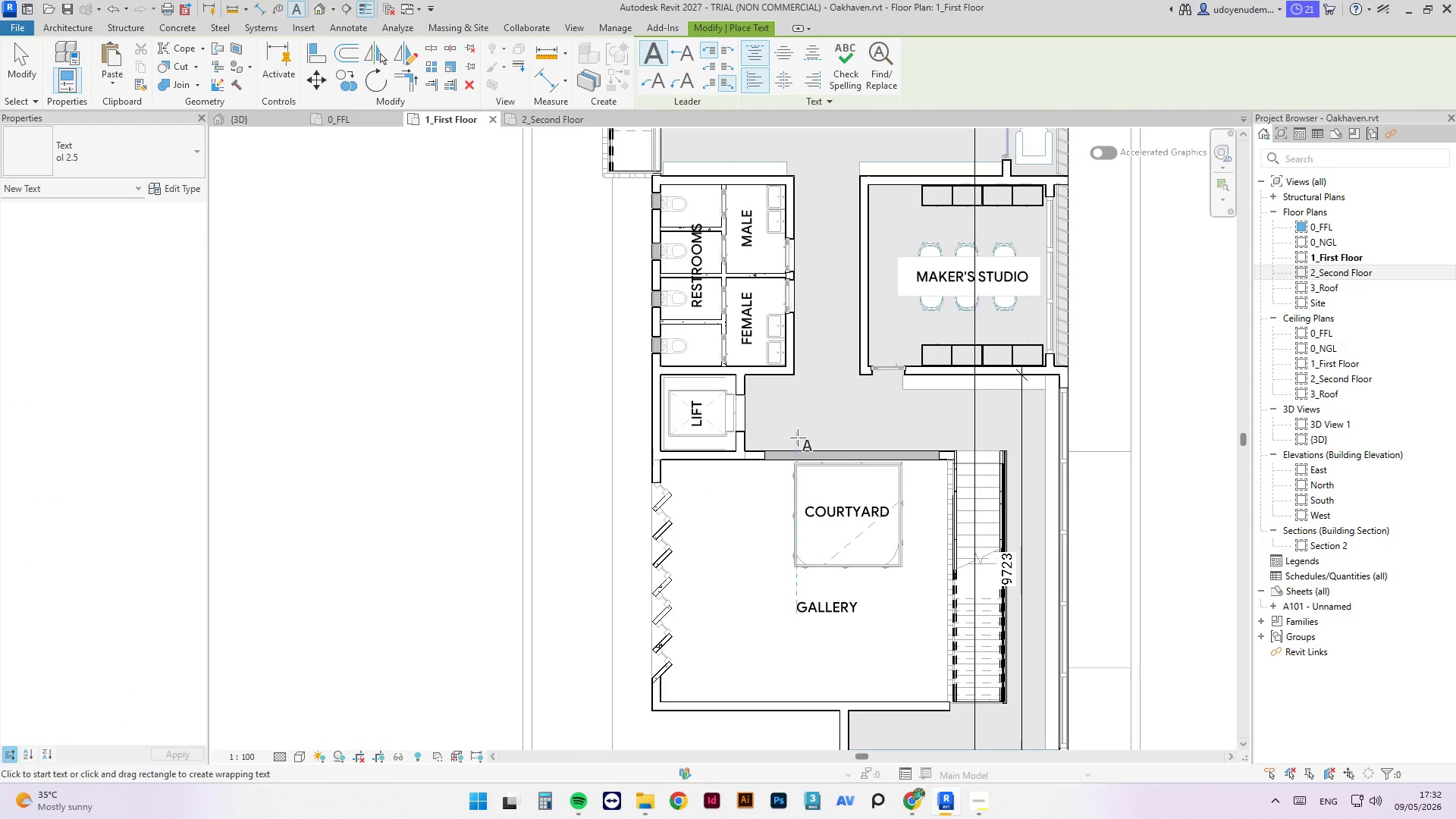 
left_click([798, 438])
 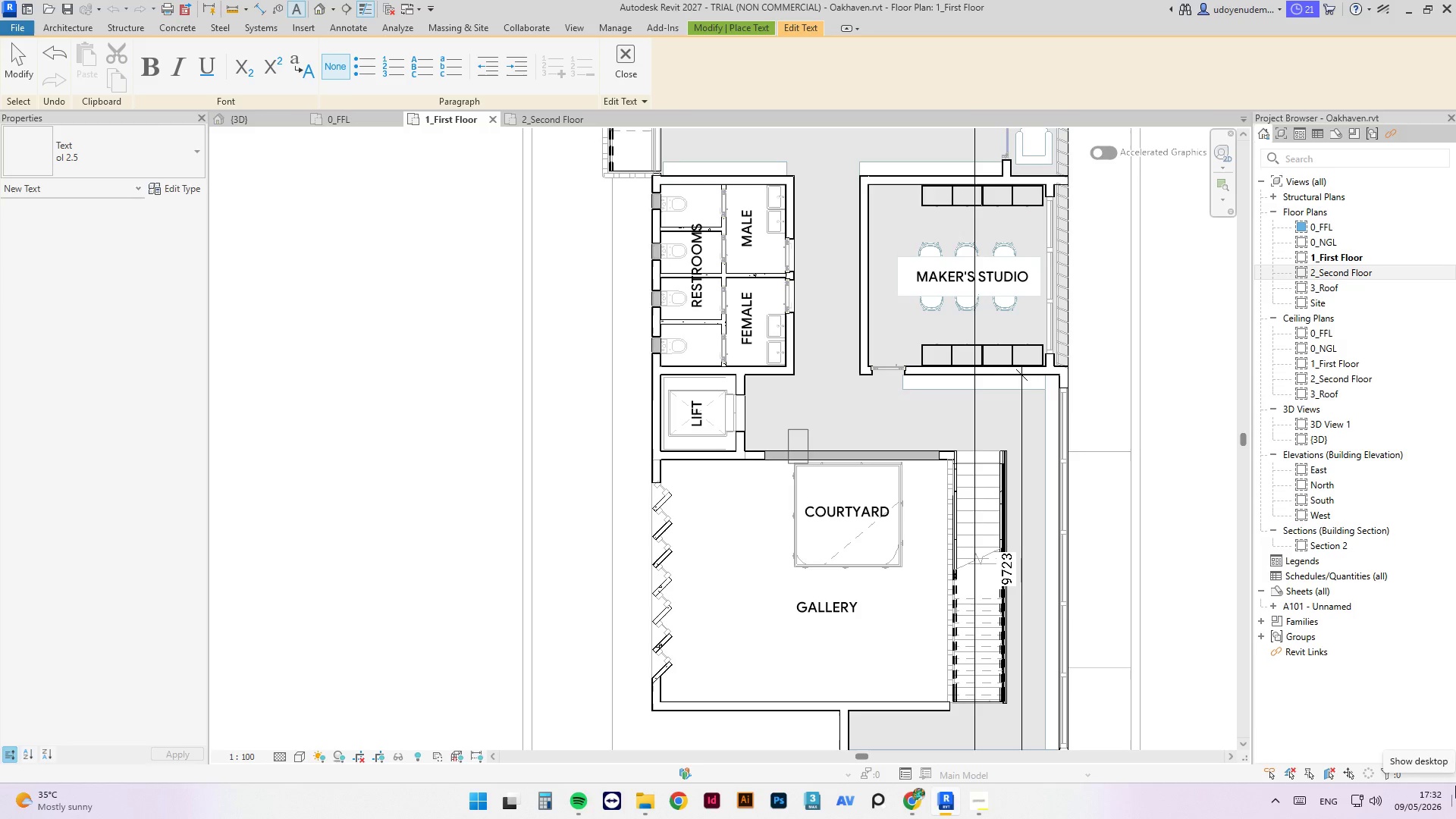 
wait(5.02)
 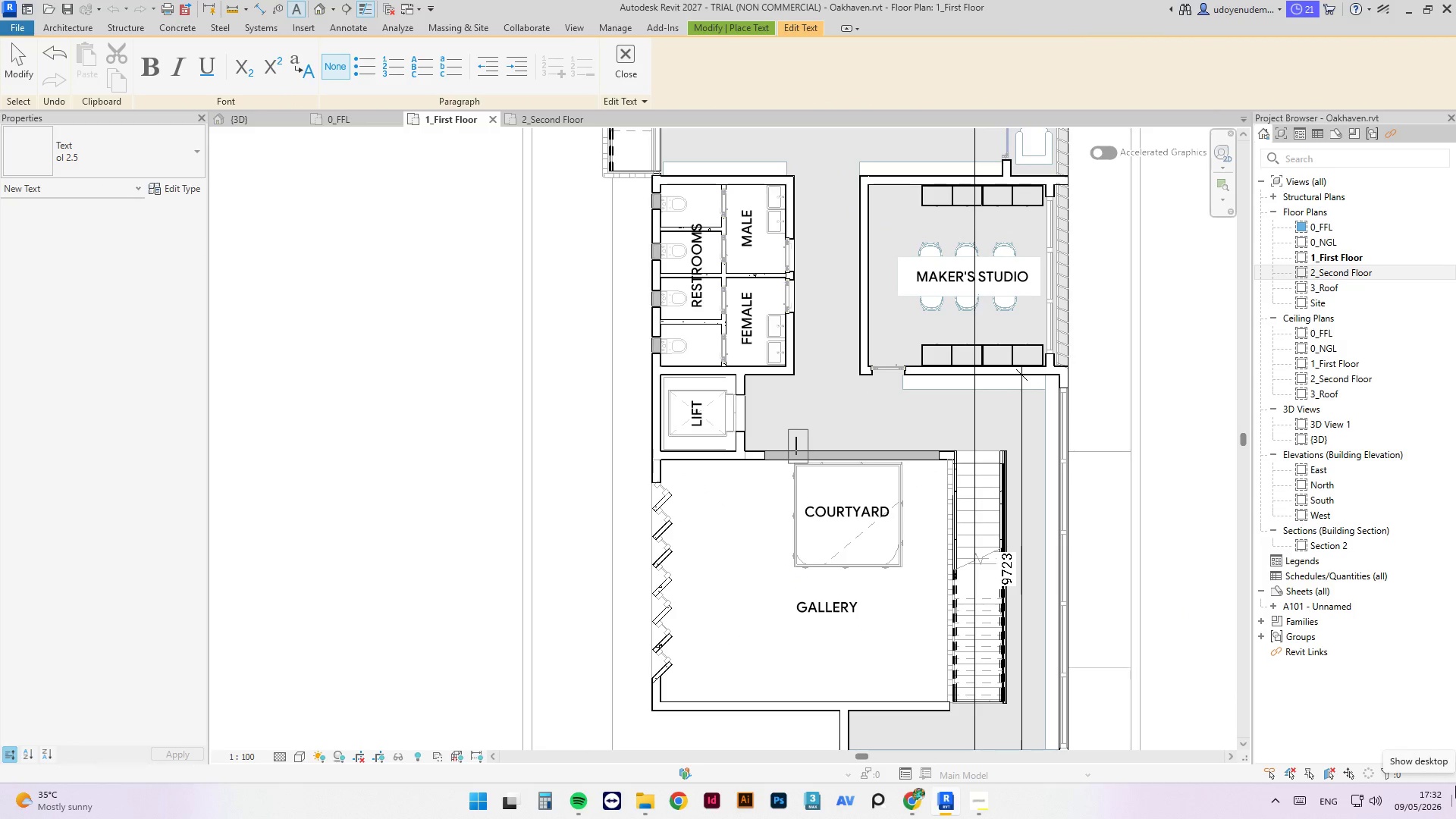 
left_click_drag(start_coordinate=[1455, 786], to_coordinate=[1455, 761])
 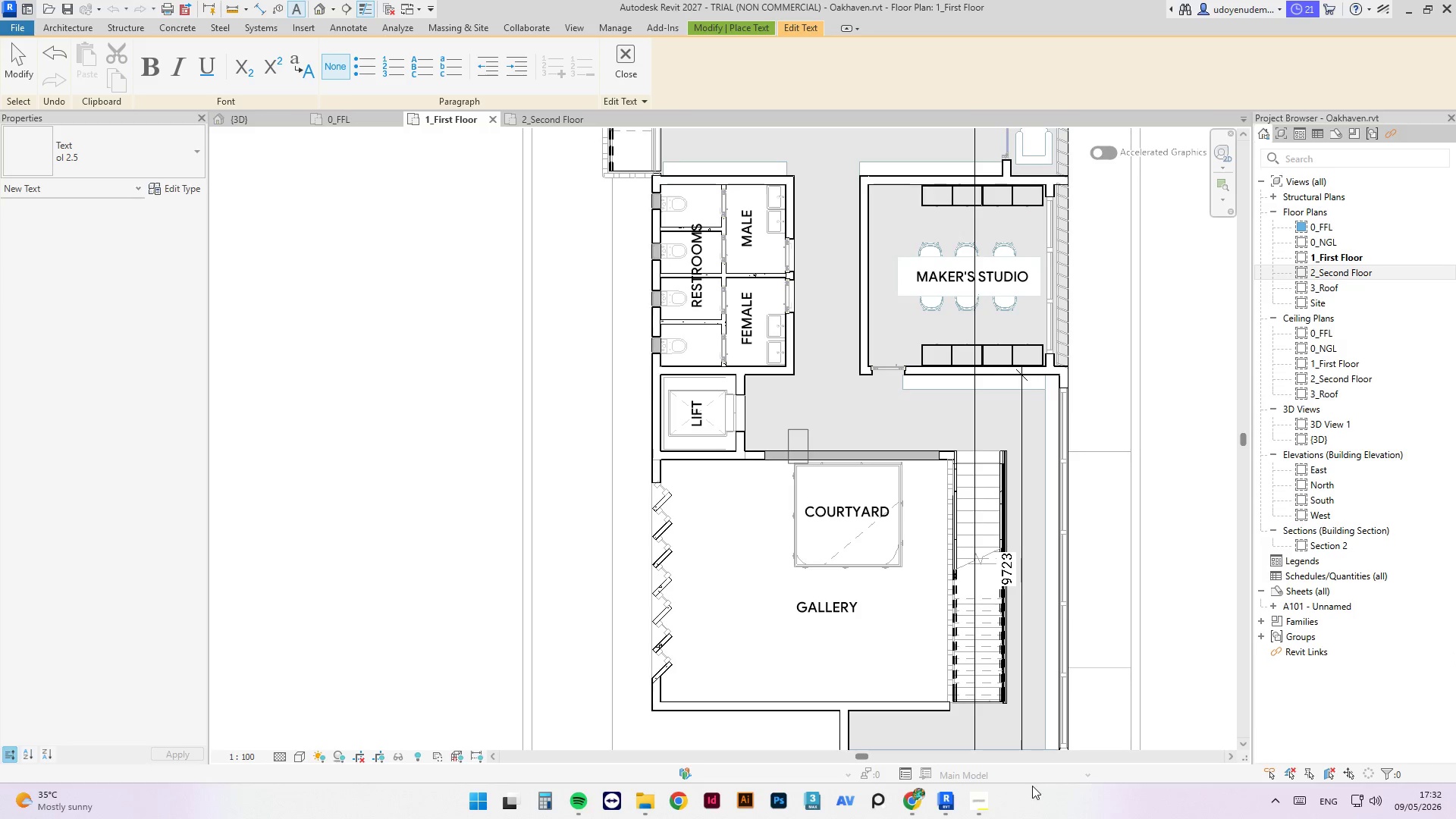 
left_click([984, 800])